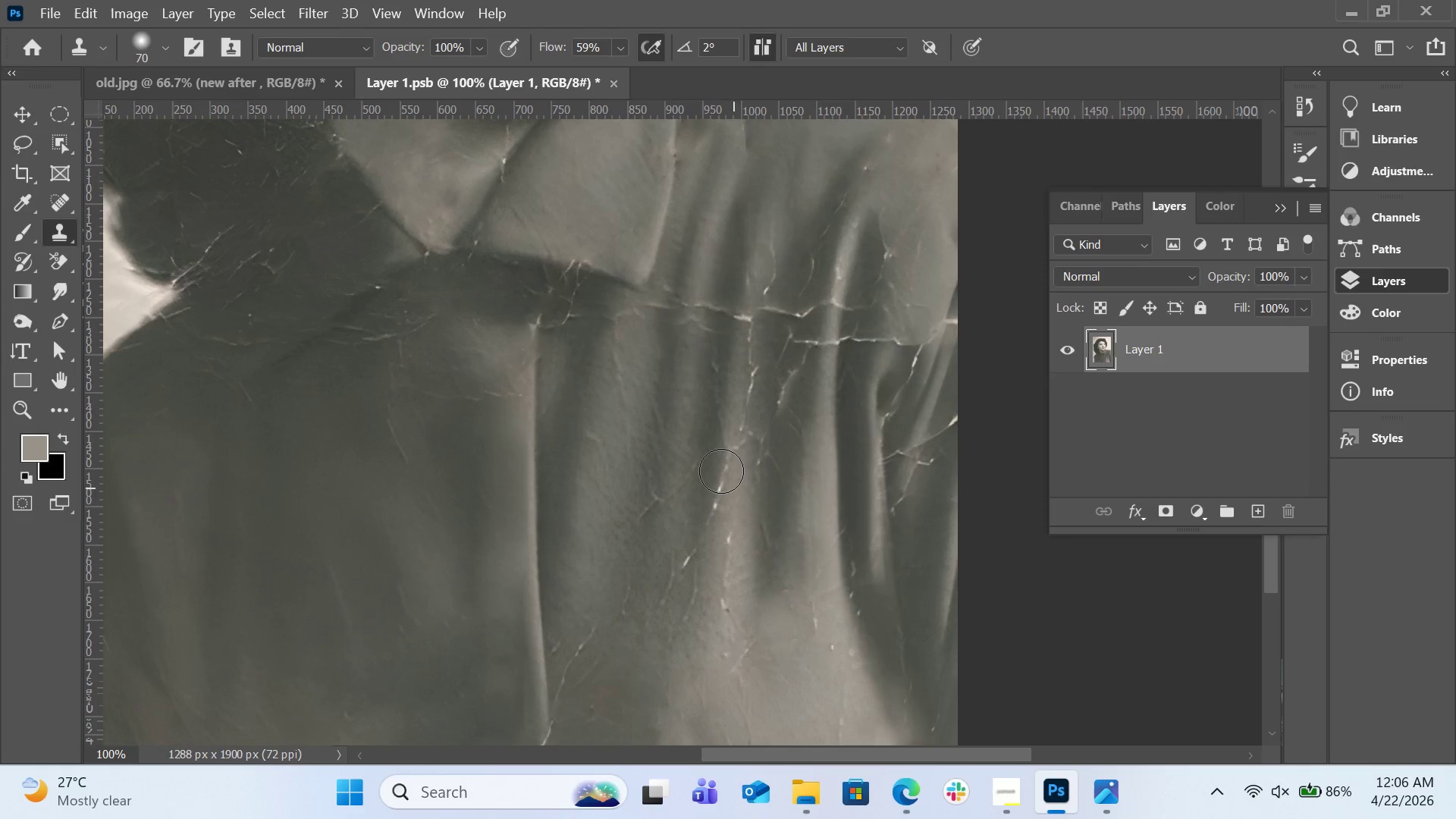 
left_click_drag(start_coordinate=[721, 469], to_coordinate=[704, 532])
 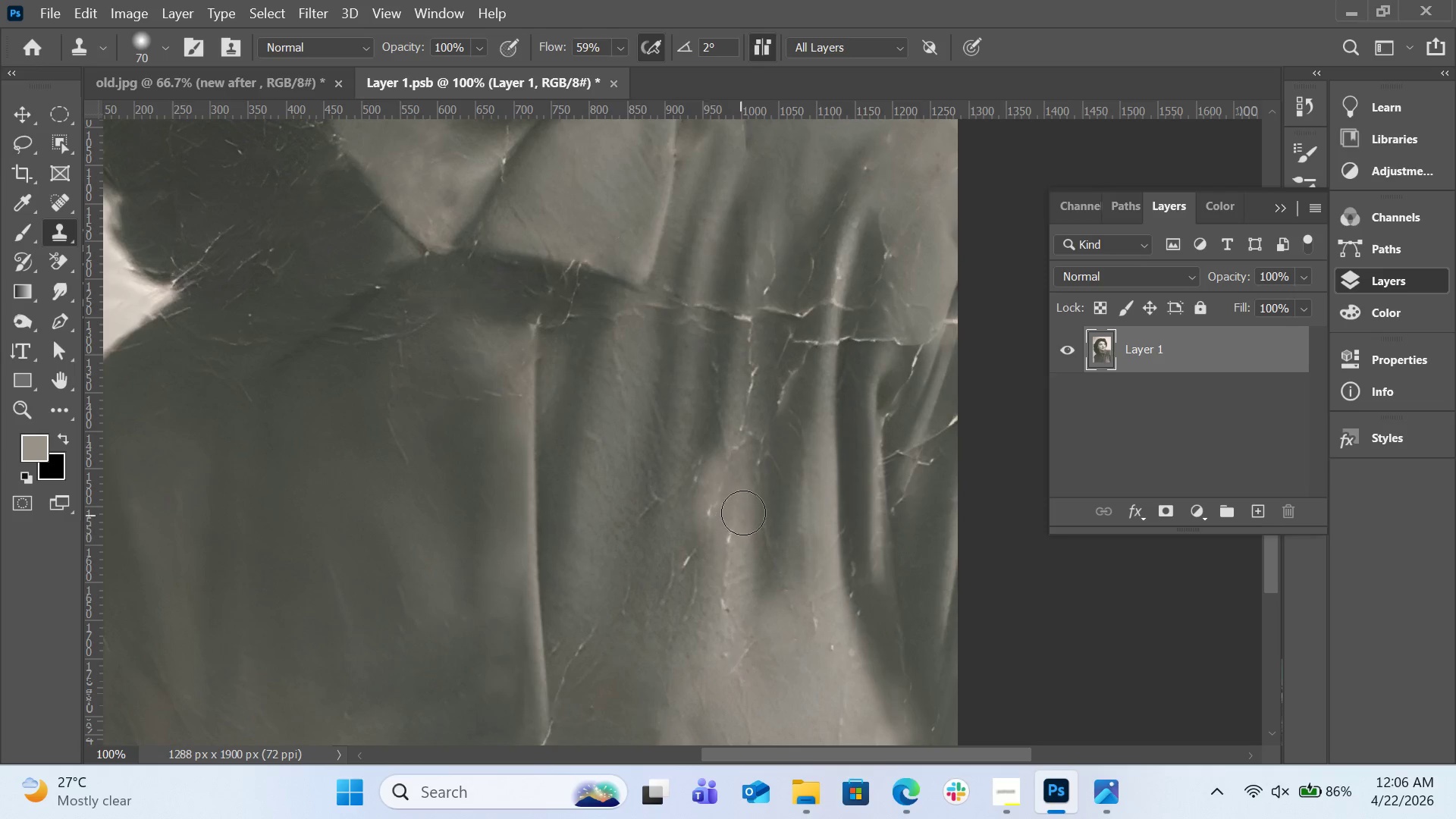 
key(Control+Z)
 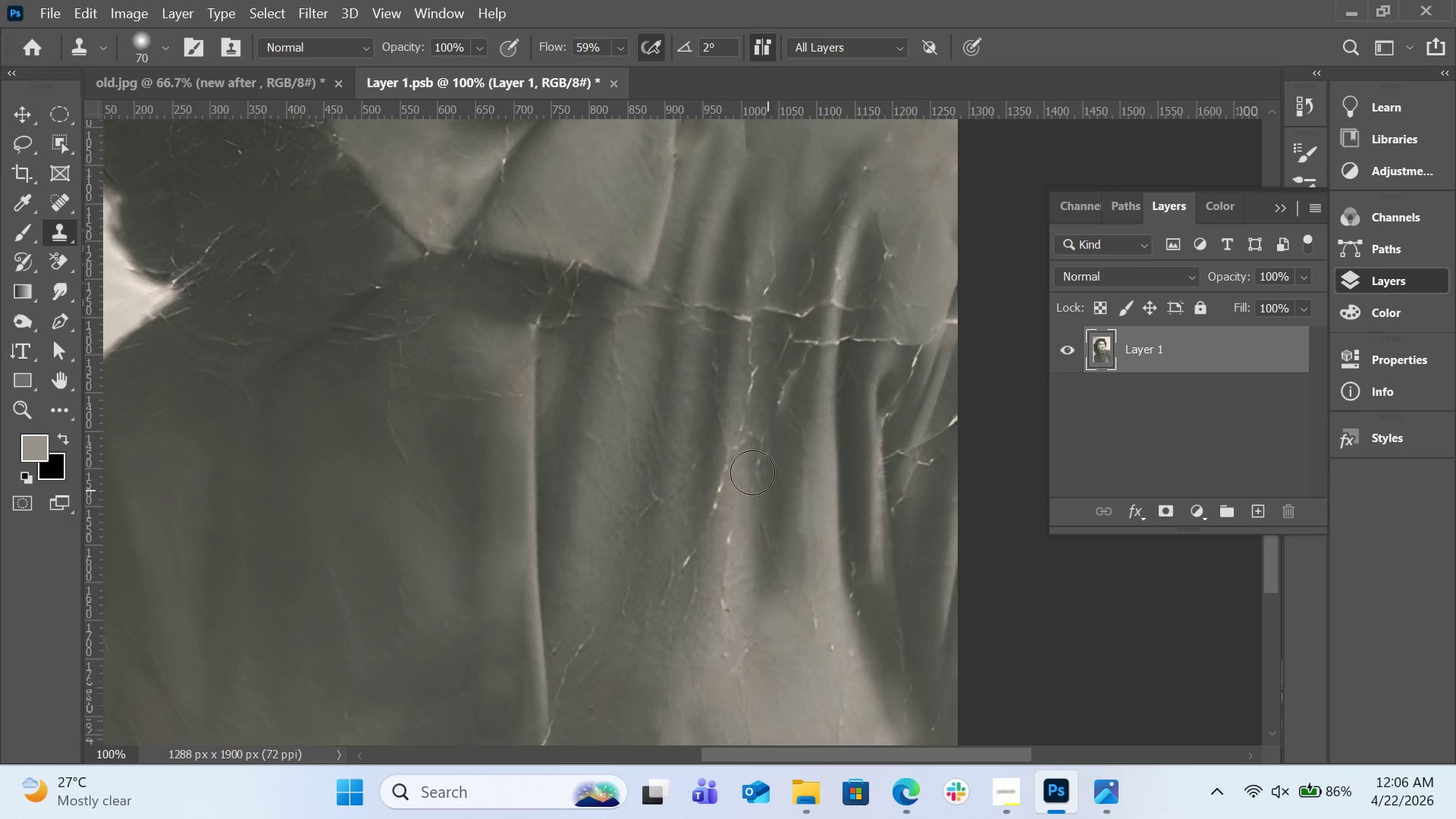 
hold_key(key=AltLeft, duration=0.45)
left_click([732, 396])
 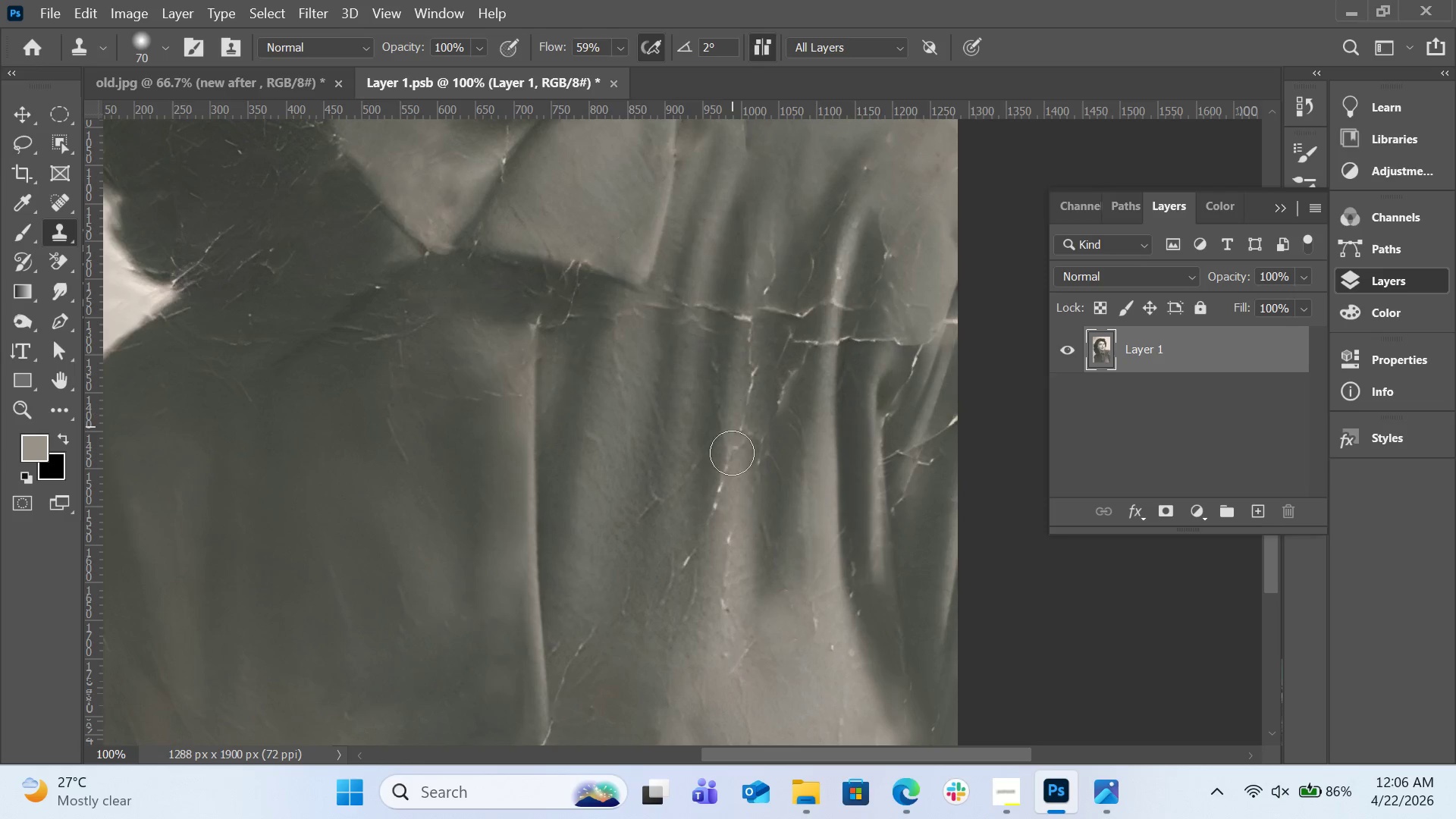 
left_click_drag(start_coordinate=[732, 466], to_coordinate=[730, 526])
 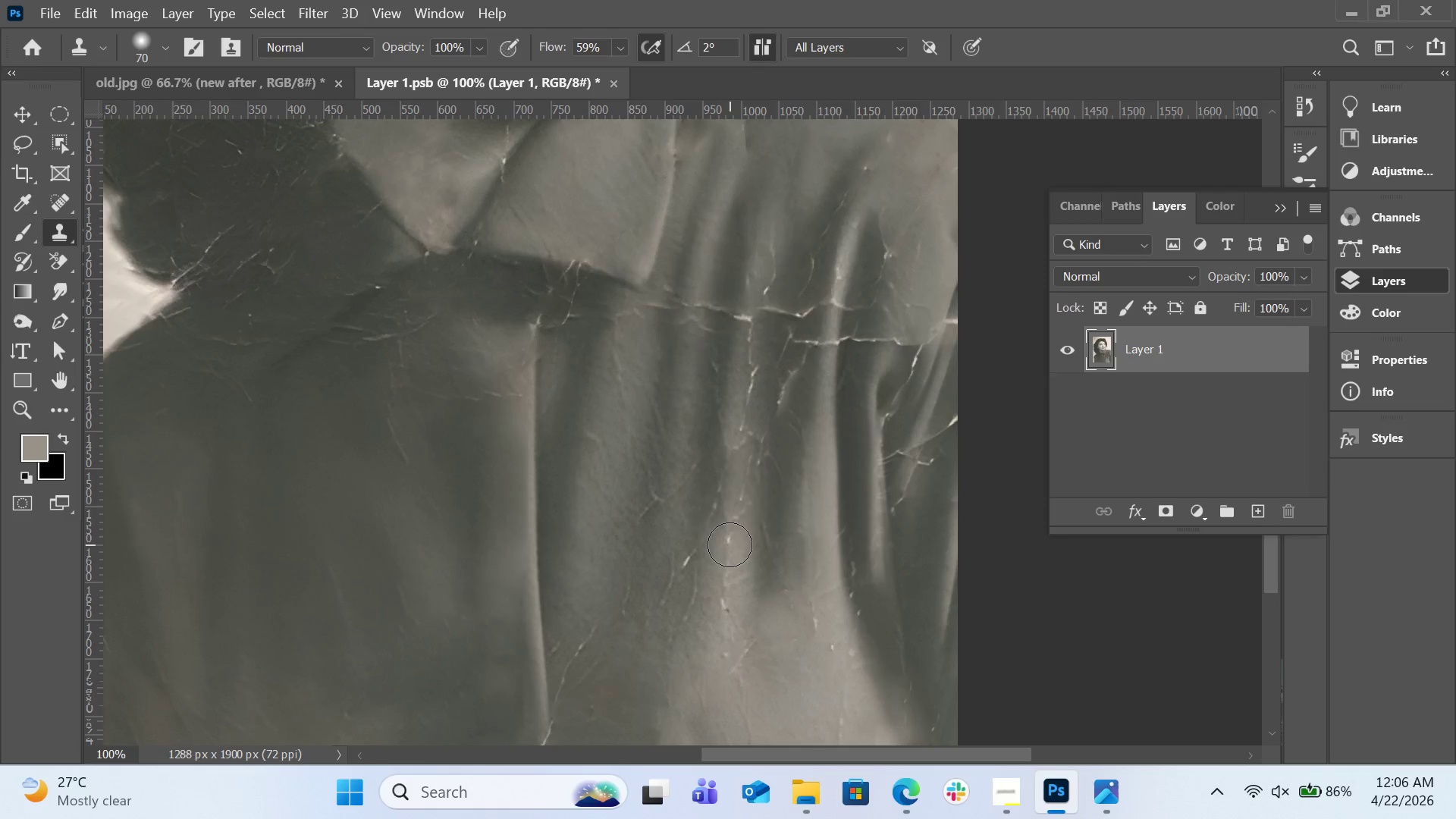 
hold_key(key=AltLeft, duration=0.5)
left_click([721, 438])
 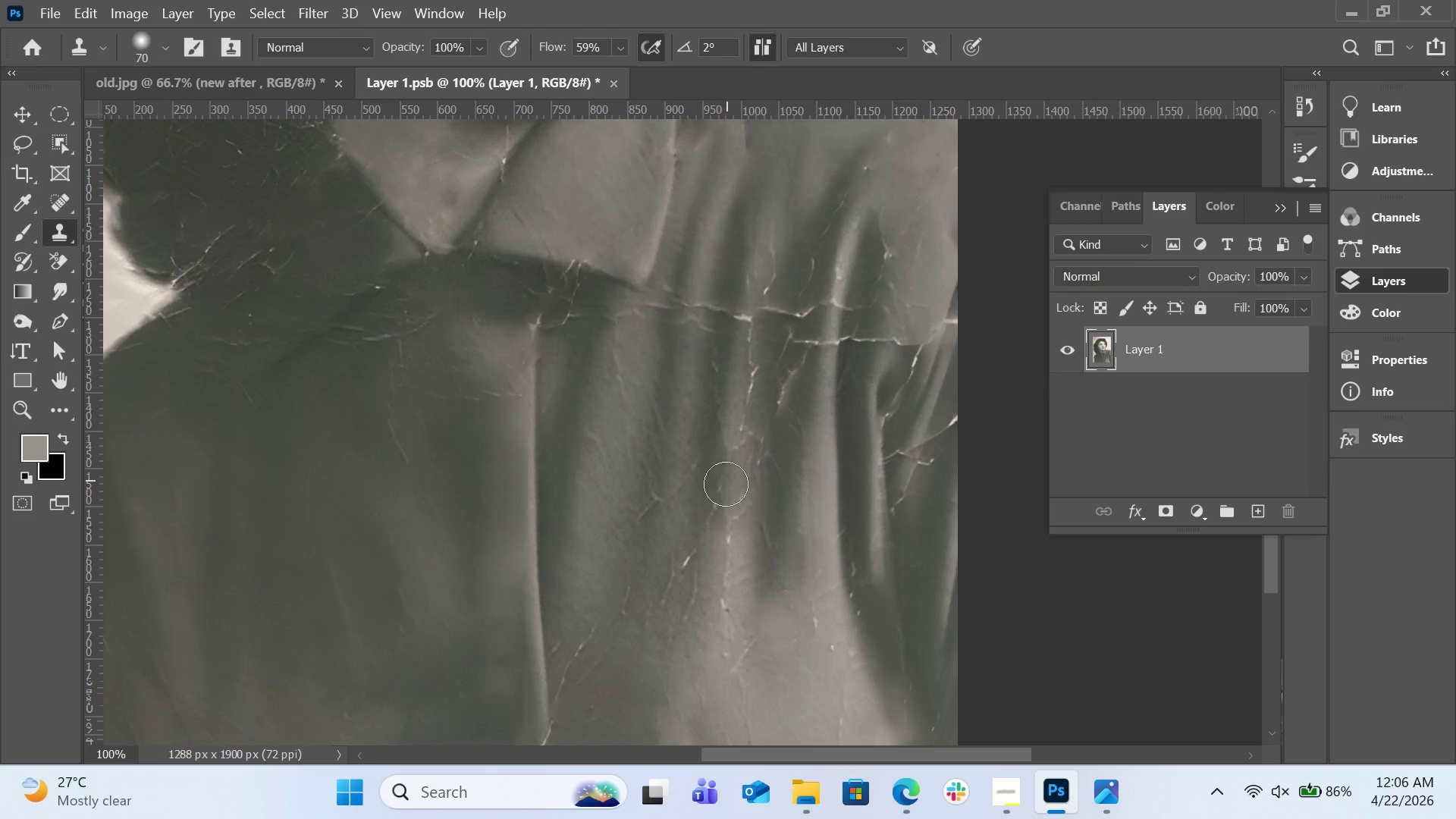 
left_click_drag(start_coordinate=[726, 488], to_coordinate=[730, 558])
 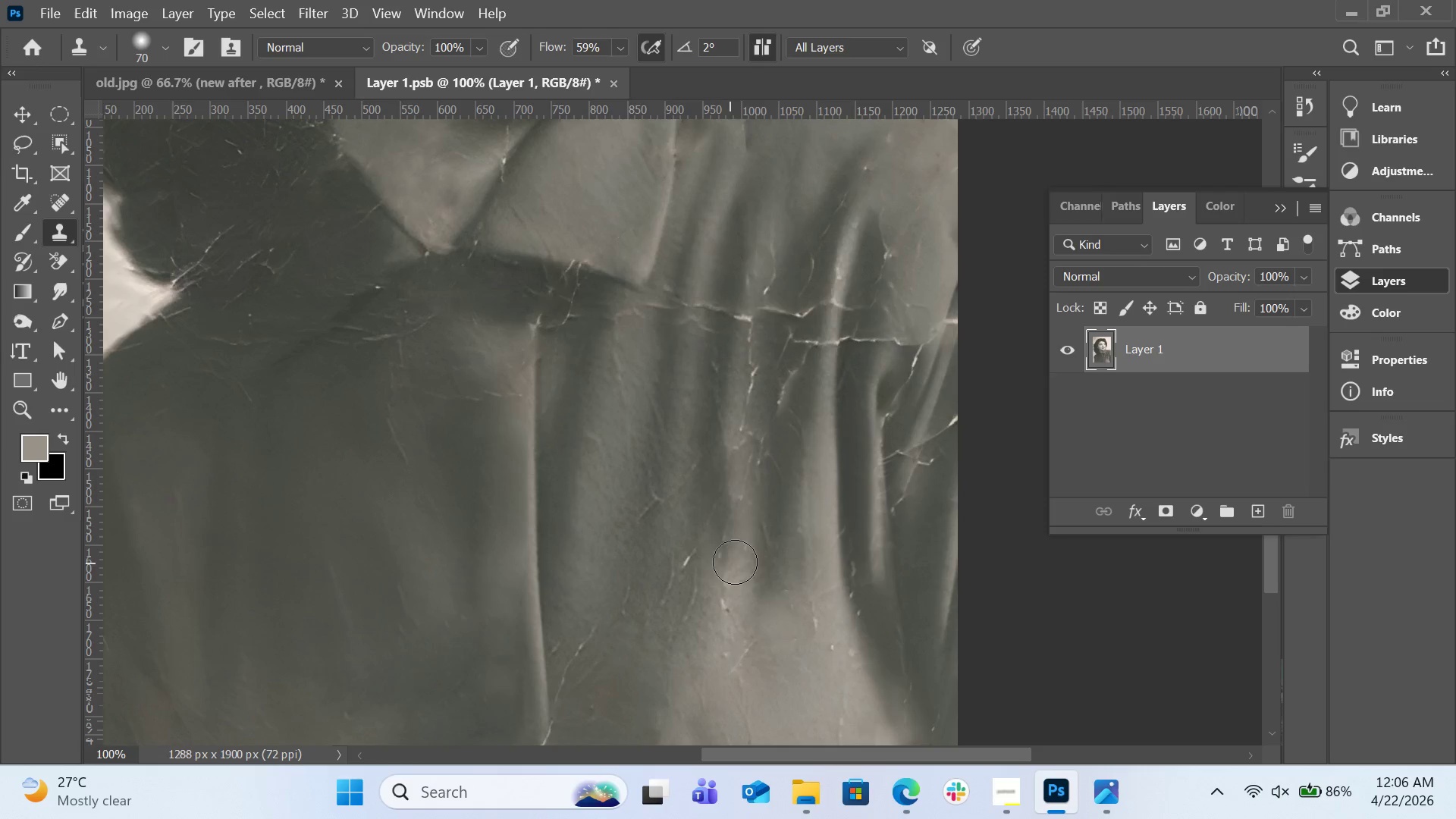 
hold_key(key=AltLeft, duration=0.91)
left_click([711, 499])
 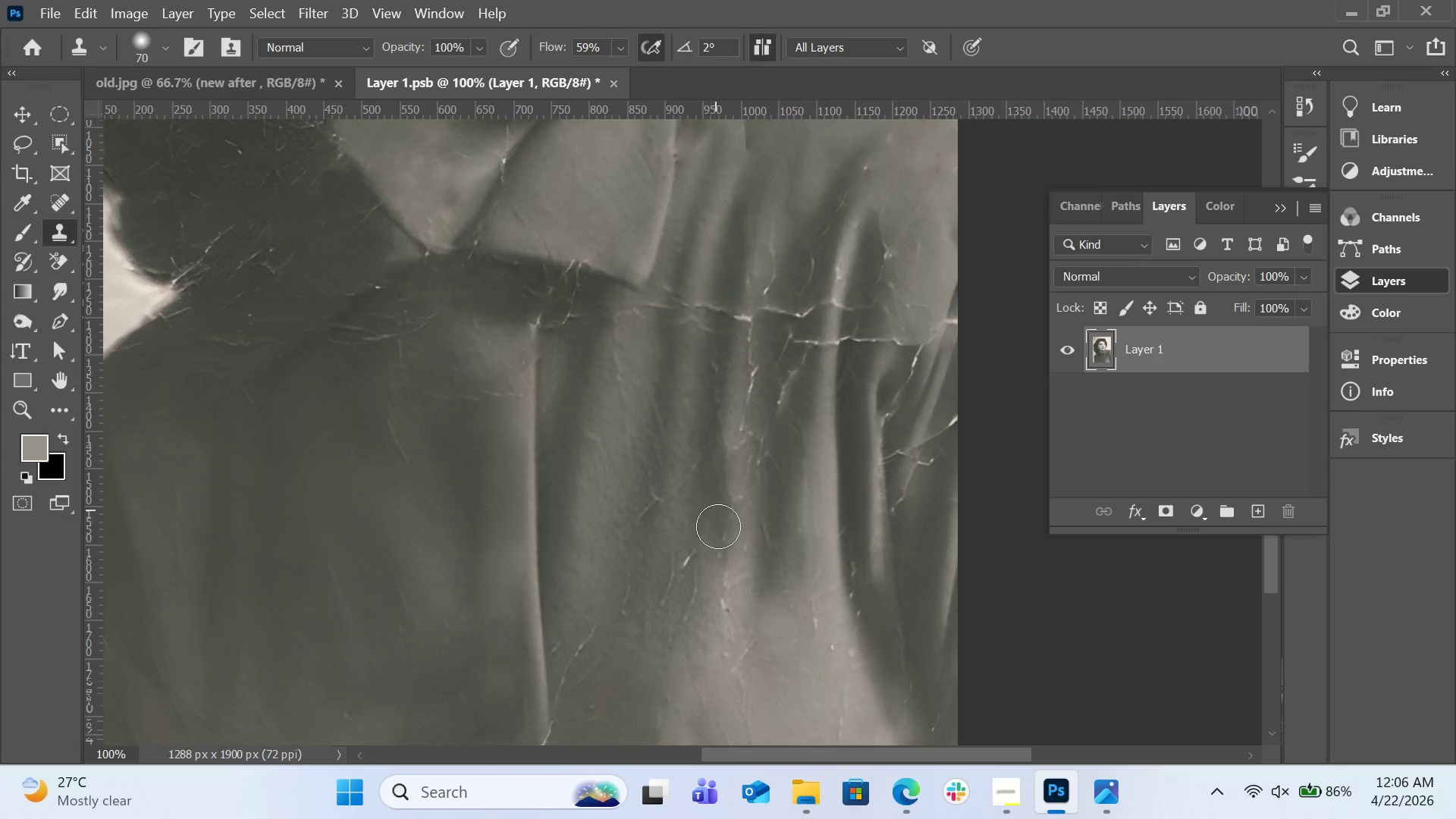 
left_click_drag(start_coordinate=[720, 536], to_coordinate=[725, 607])
 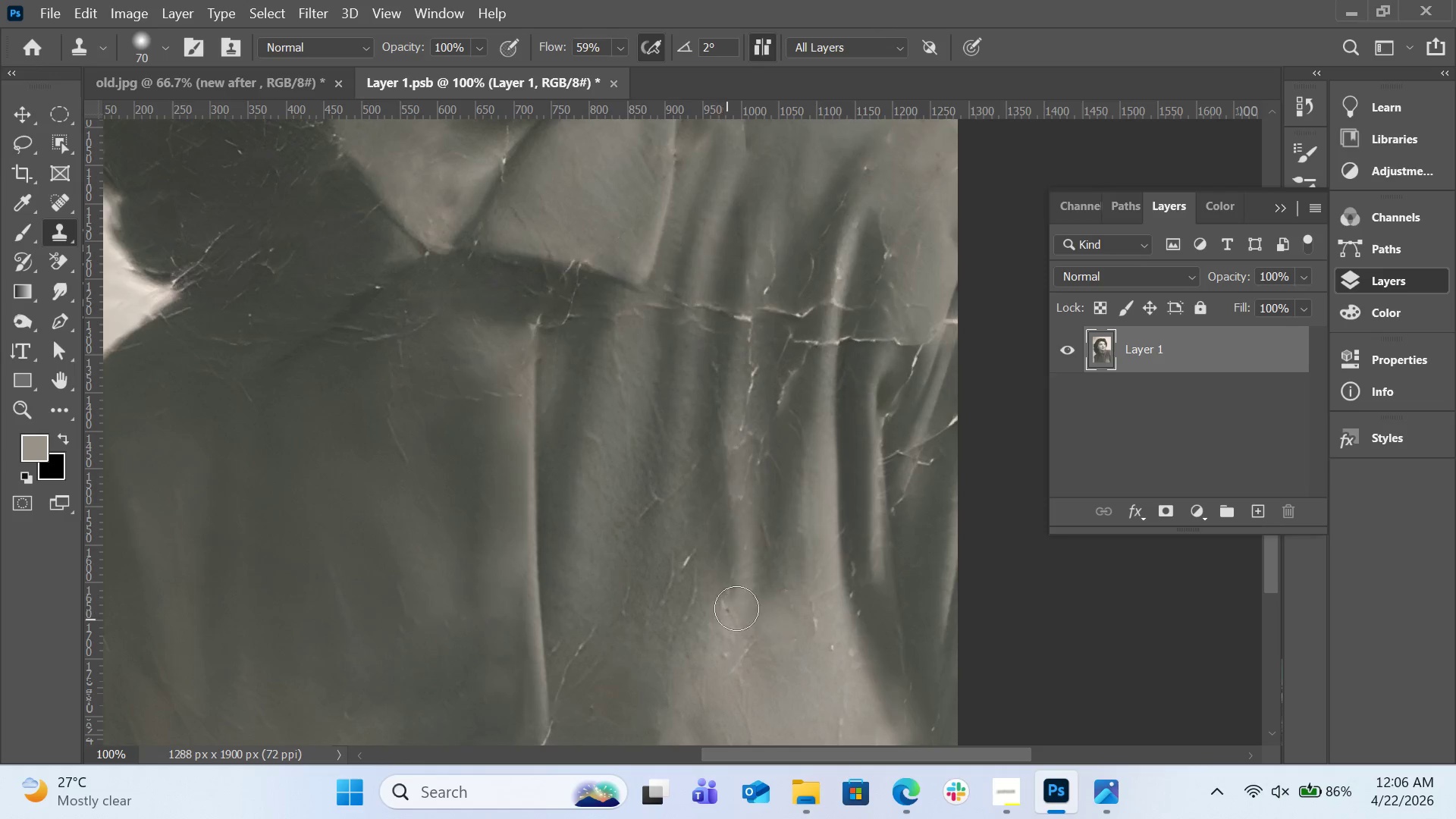 
hold_key(key=AltLeft, duration=0.5)
left_click([718, 516])
 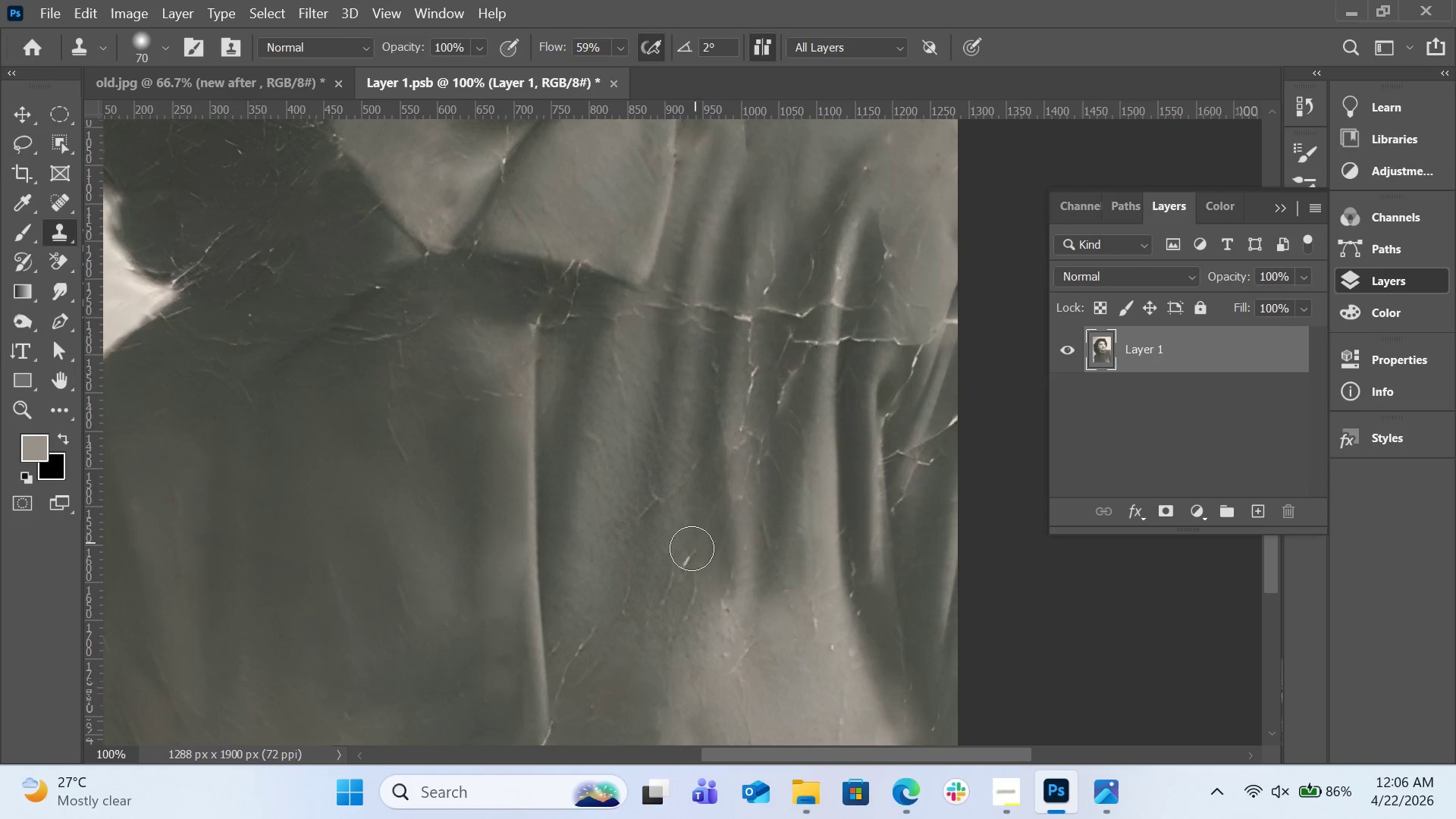 
left_click_drag(start_coordinate=[692, 552], to_coordinate=[686, 606])
 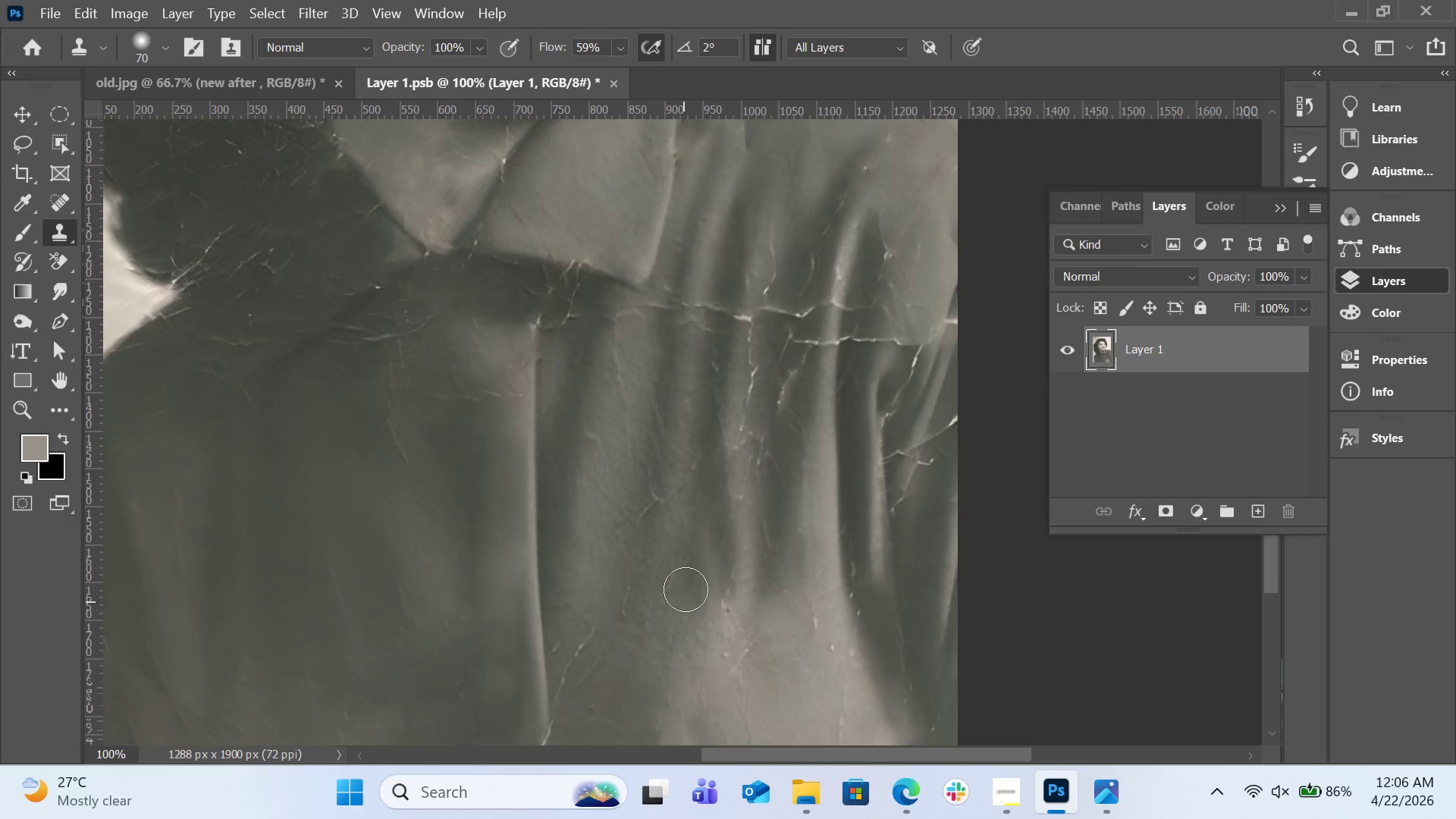 
hold_key(key=AltLeft, duration=0.69)
left_click([702, 539])
 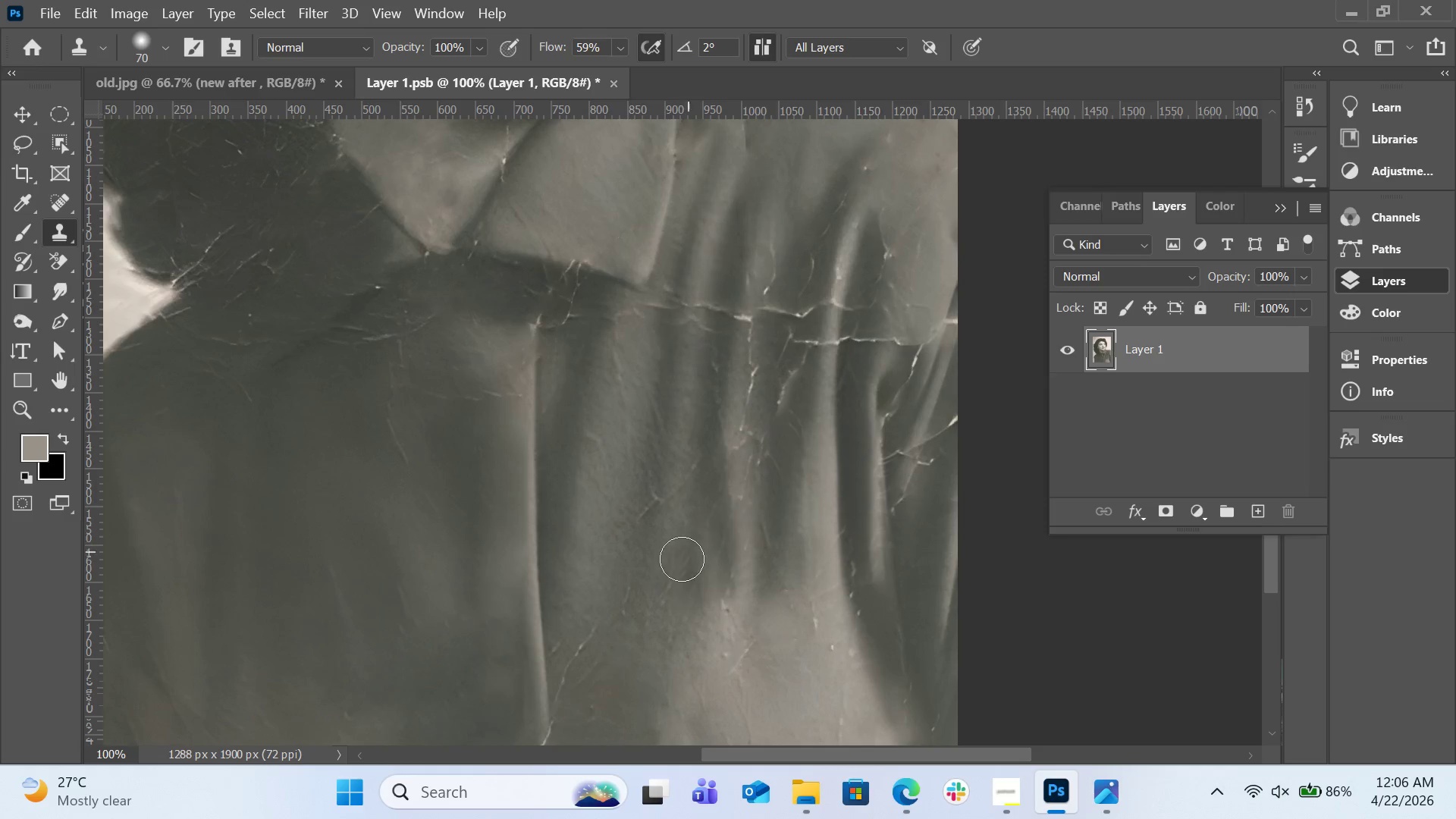 
left_click_drag(start_coordinate=[678, 573], to_coordinate=[664, 610])
 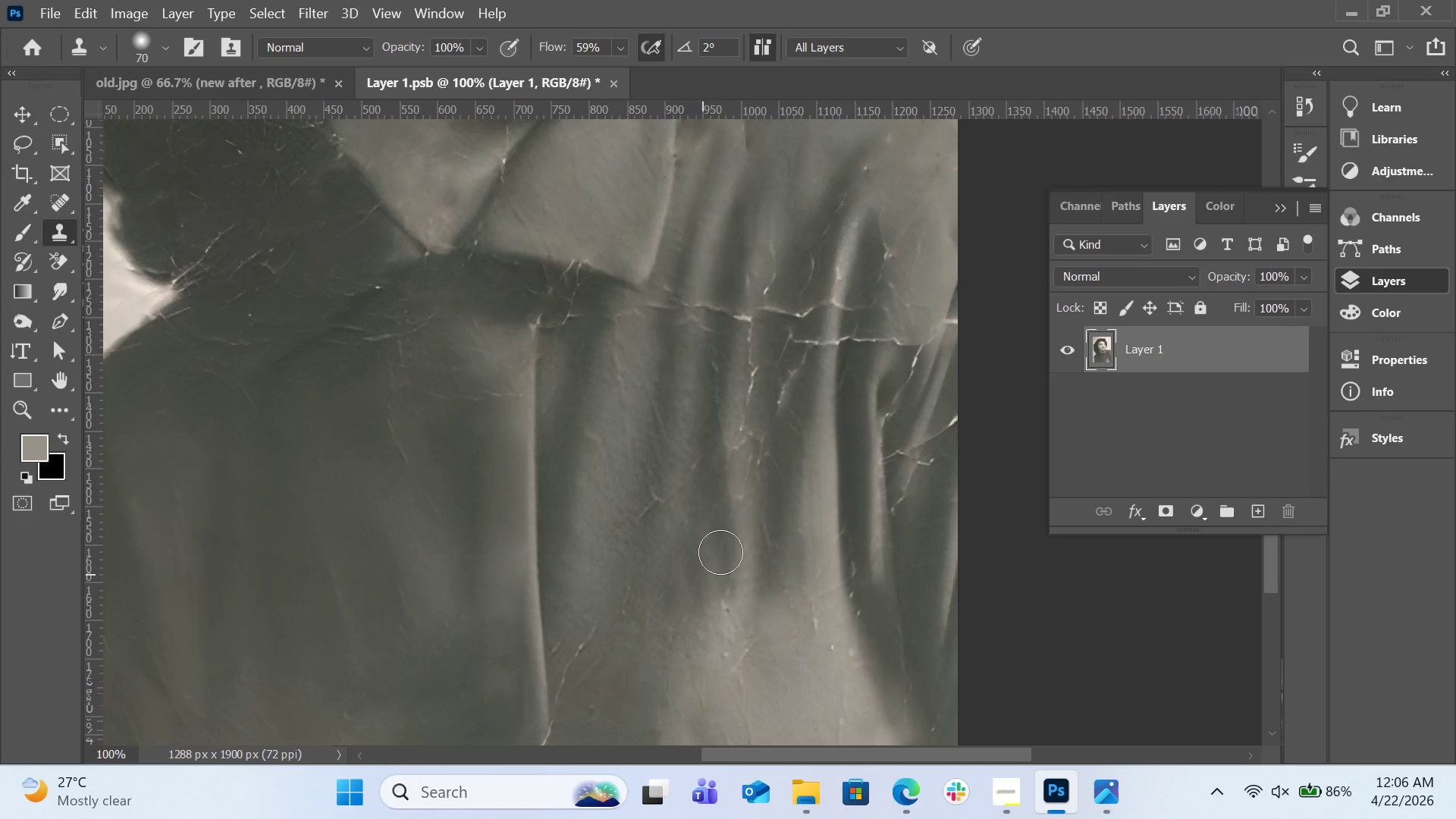 
hold_key(key=AltLeft, duration=0.64)
left_click([700, 536])
 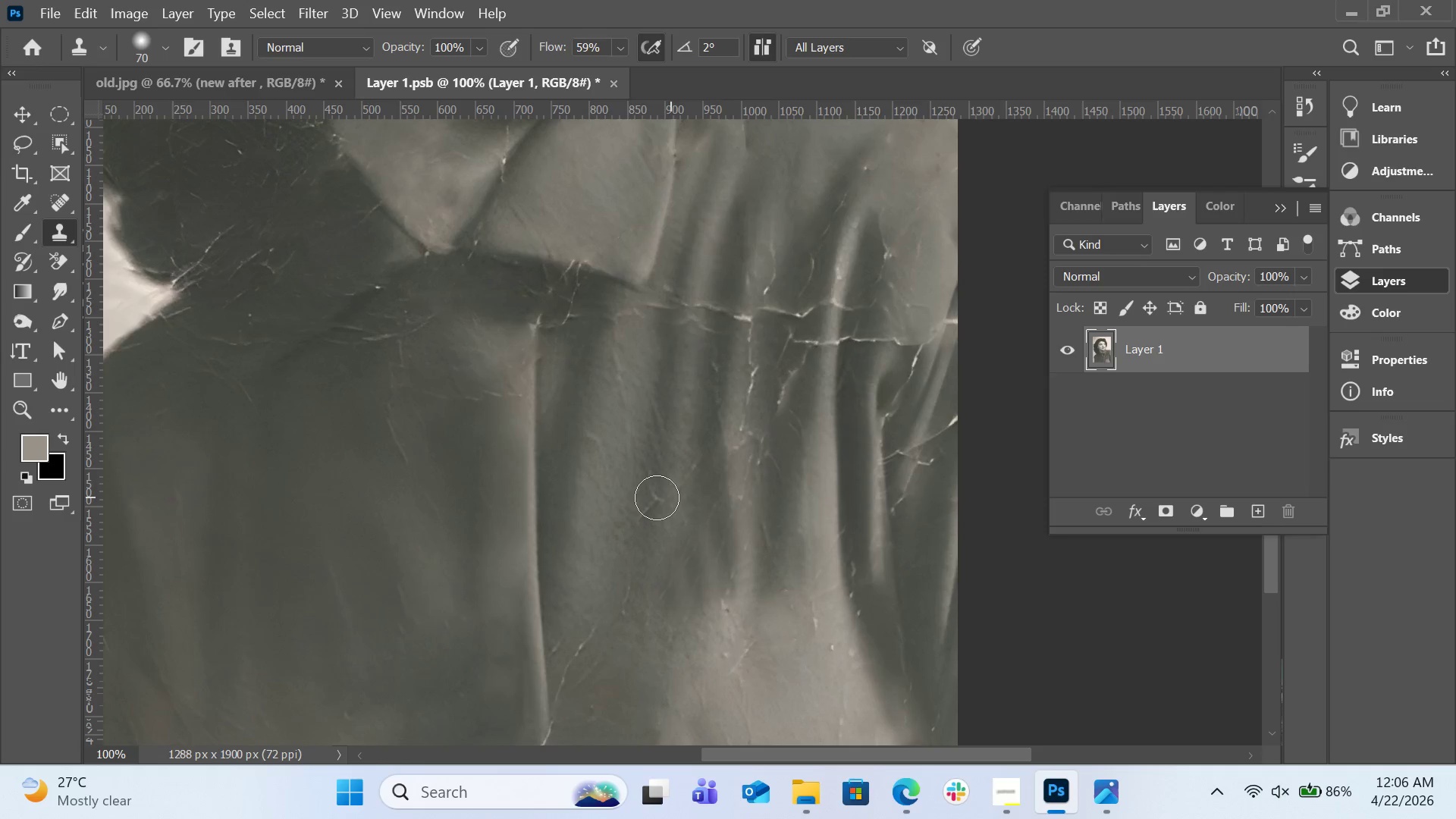 
left_click_drag(start_coordinate=[657, 497], to_coordinate=[638, 494])
 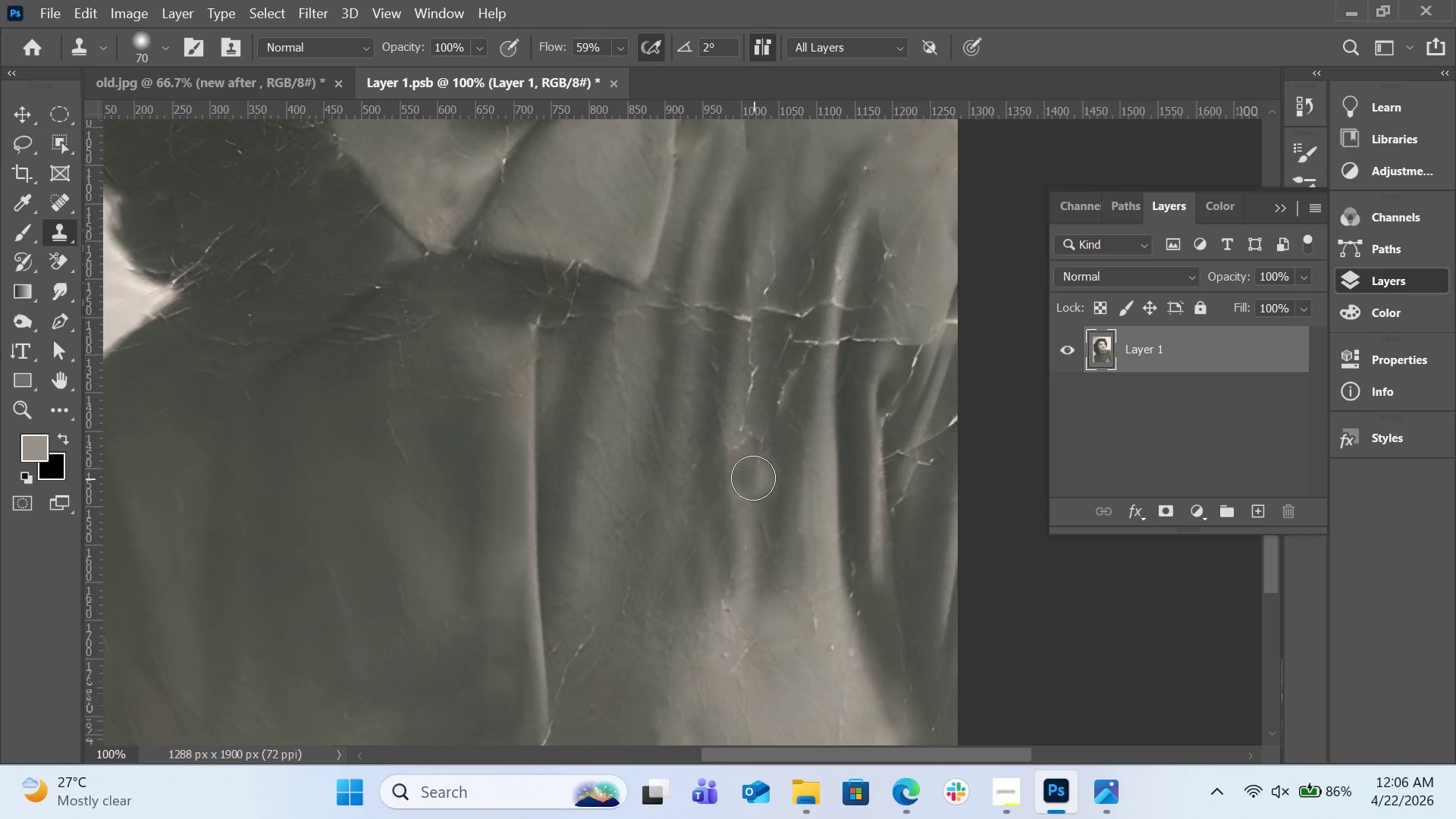 
hold_key(key=AltLeft, duration=0.69)
 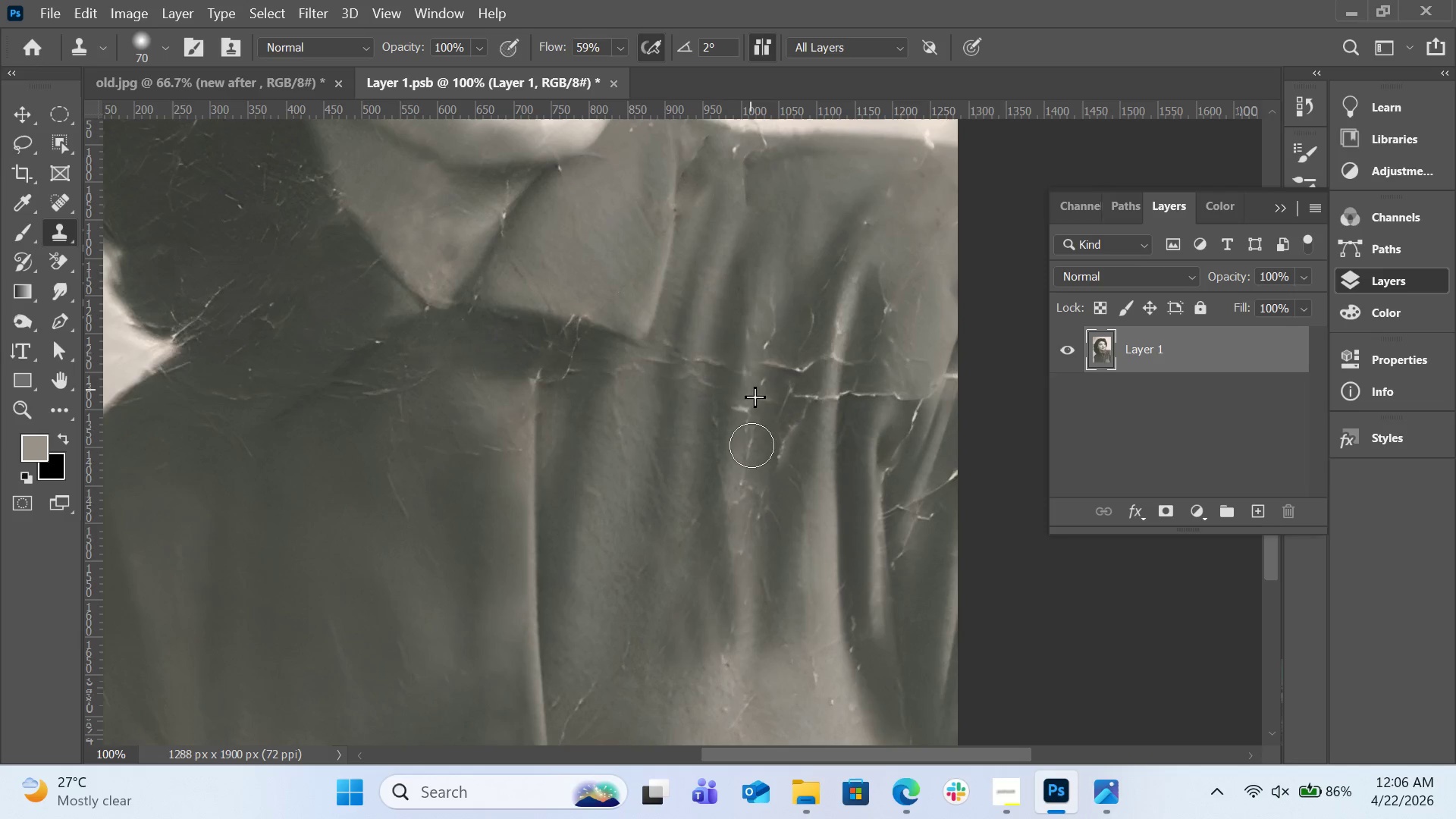 
scroll: coordinate [753, 475], scroll_direction: up, amount: 3.0
 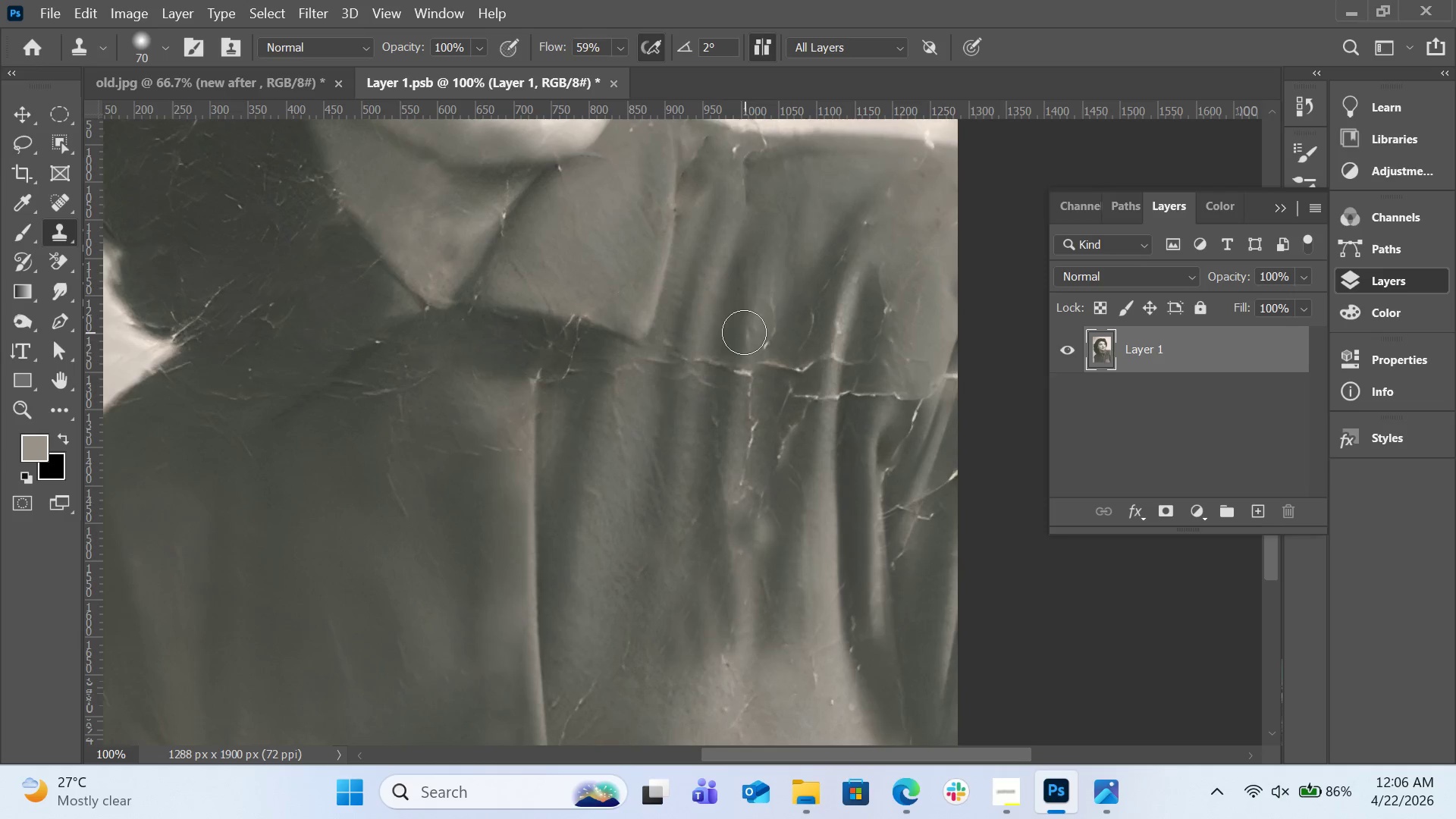 
left_click([742, 330])
 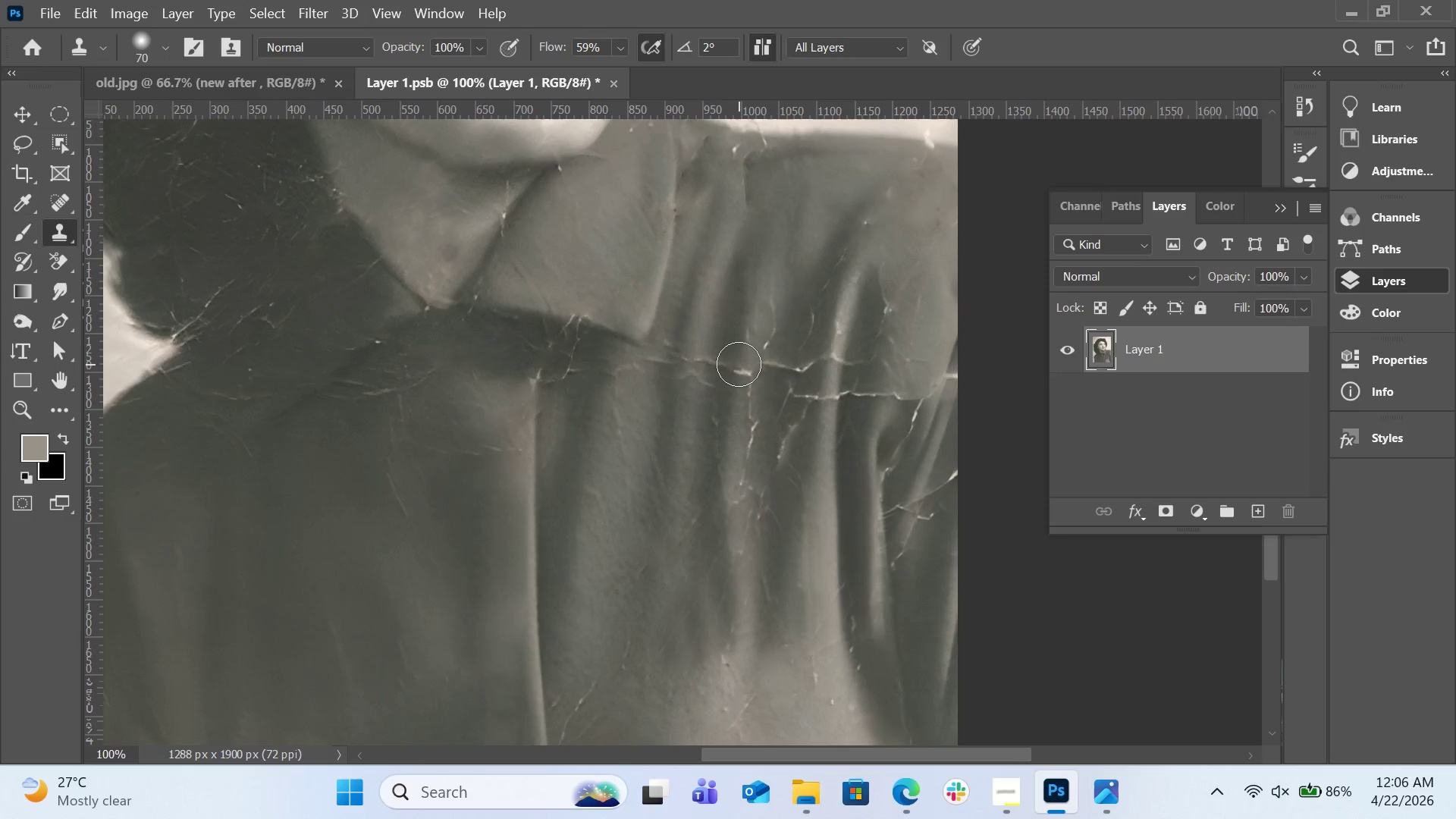 
left_click_drag(start_coordinate=[739, 366], to_coordinate=[749, 453])
 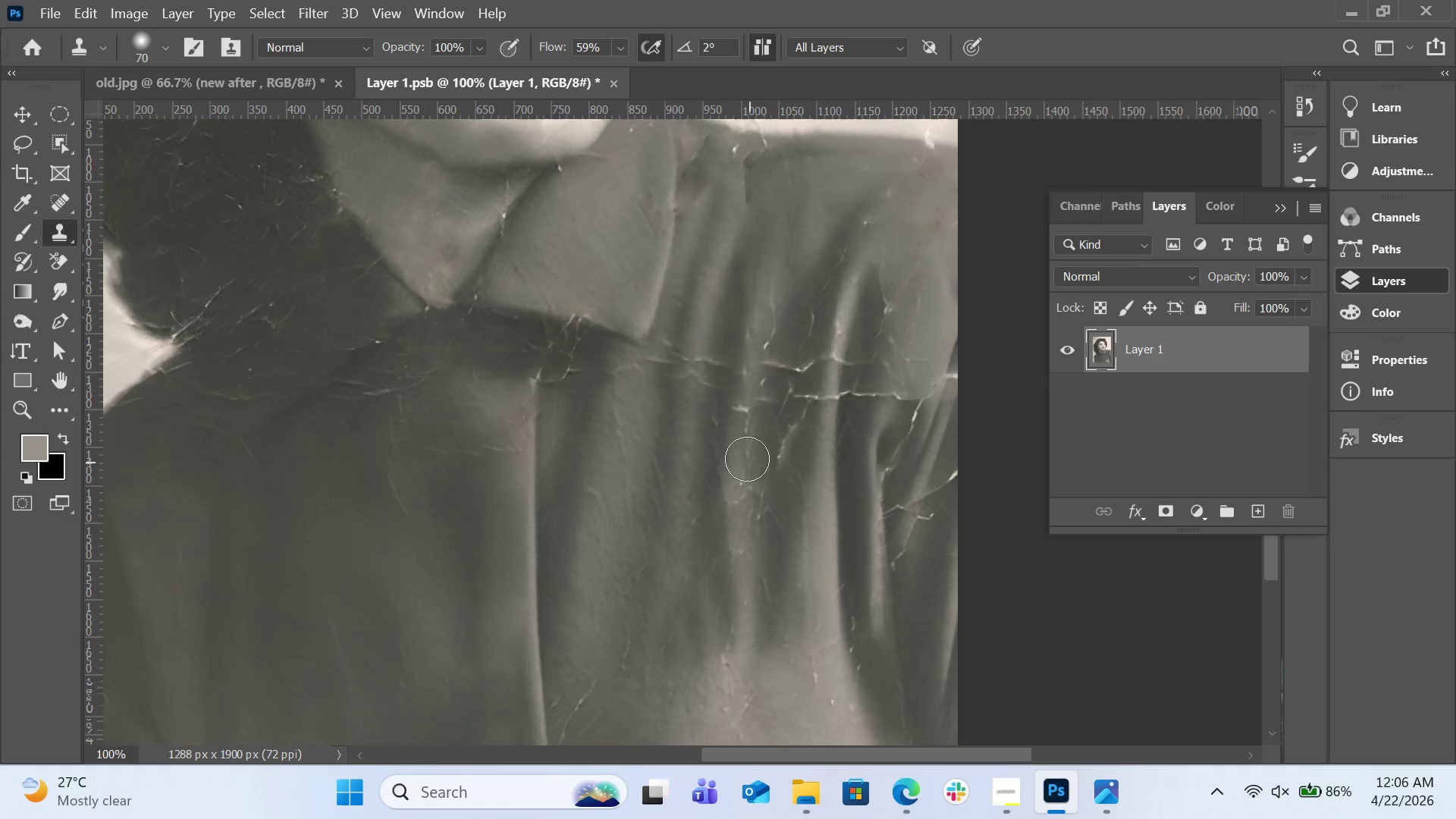 
hold_key(key=AltLeft, duration=0.44)
left_click([738, 332])
 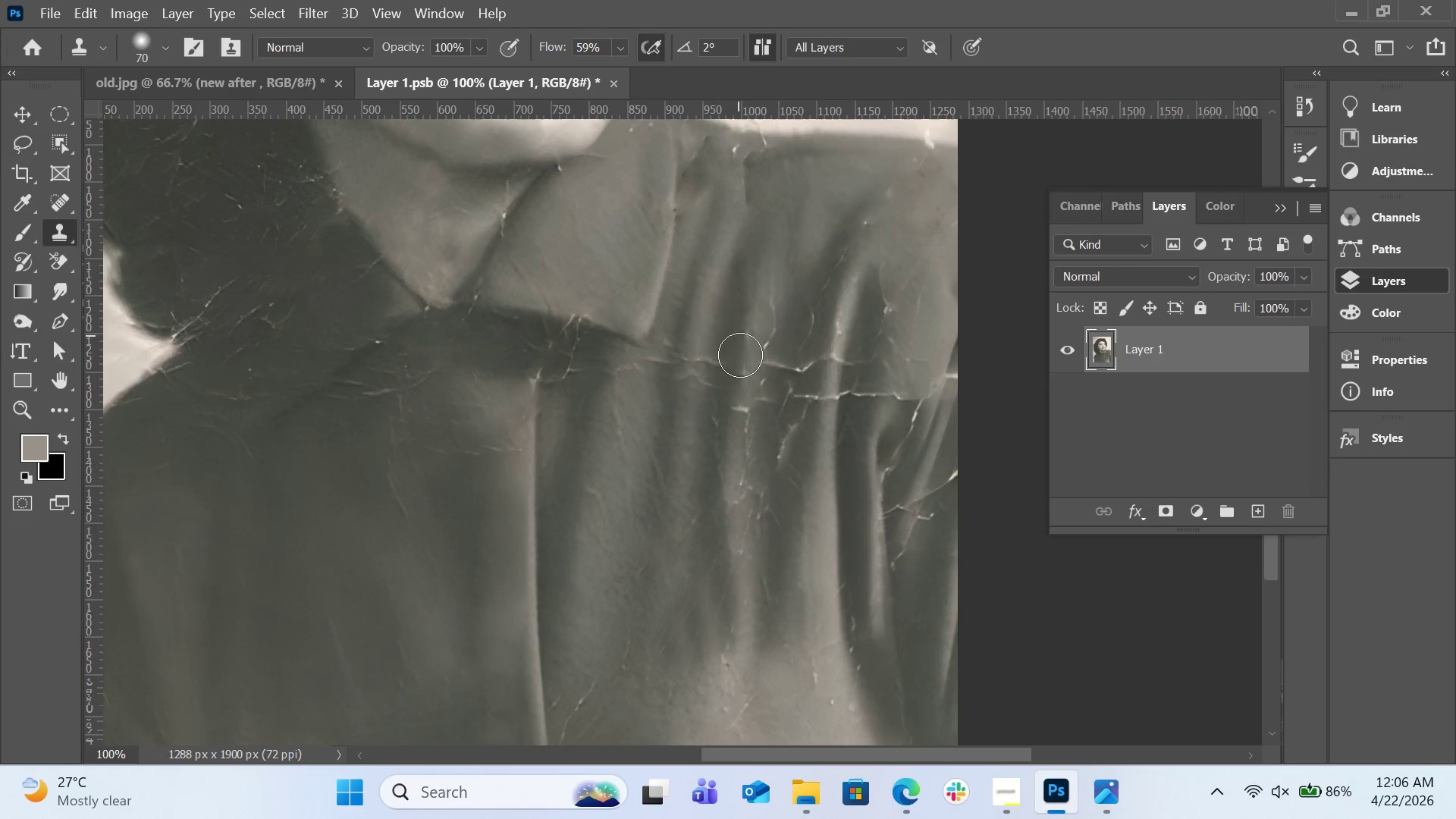 
left_click_drag(start_coordinate=[745, 374], to_coordinate=[752, 452])
 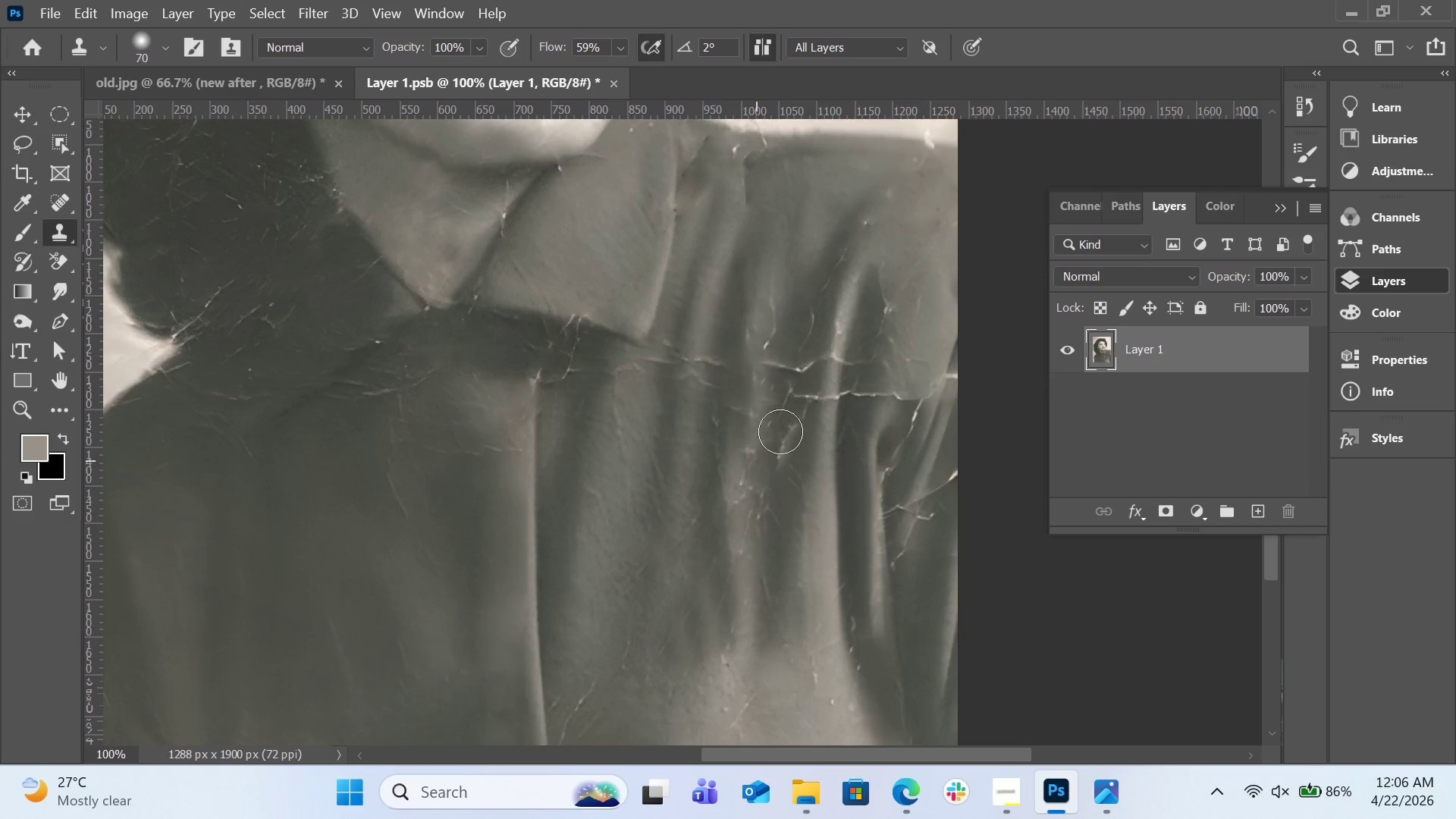 
hold_key(key=AltLeft, duration=1.58)
left_click([840, 322])
 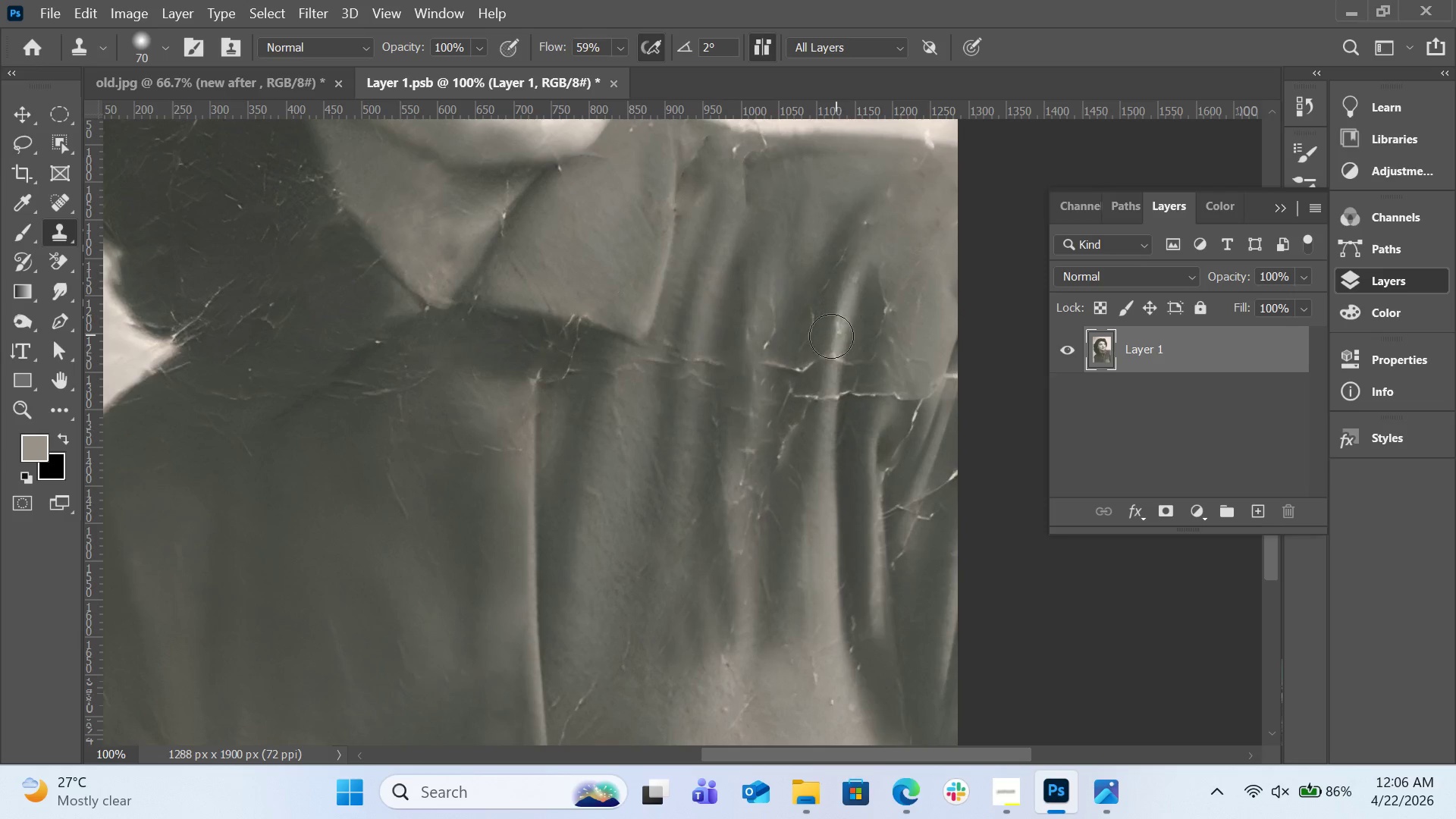 
left_click_drag(start_coordinate=[831, 340], to_coordinate=[821, 413])
 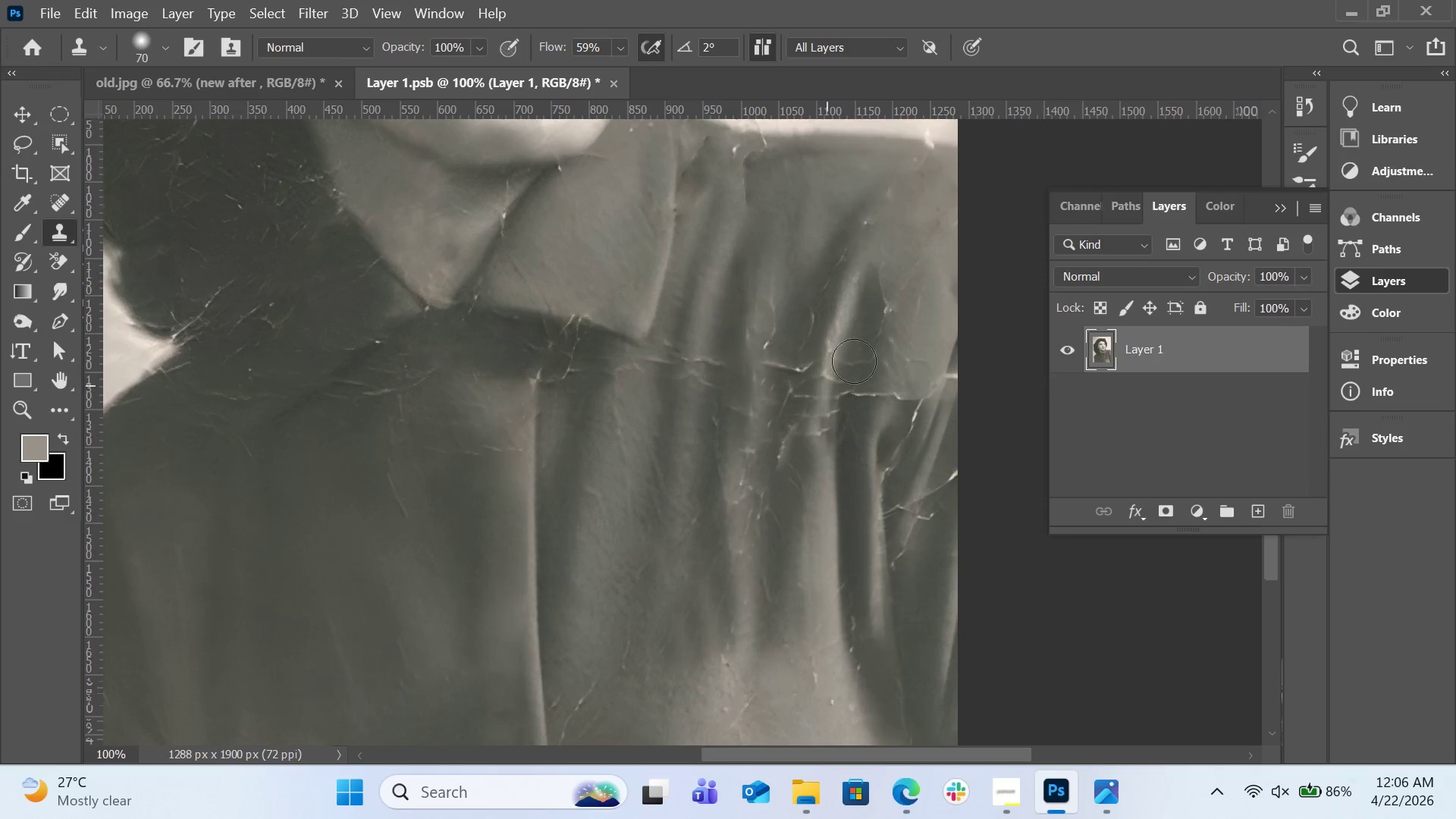 
key(Control+Z)
 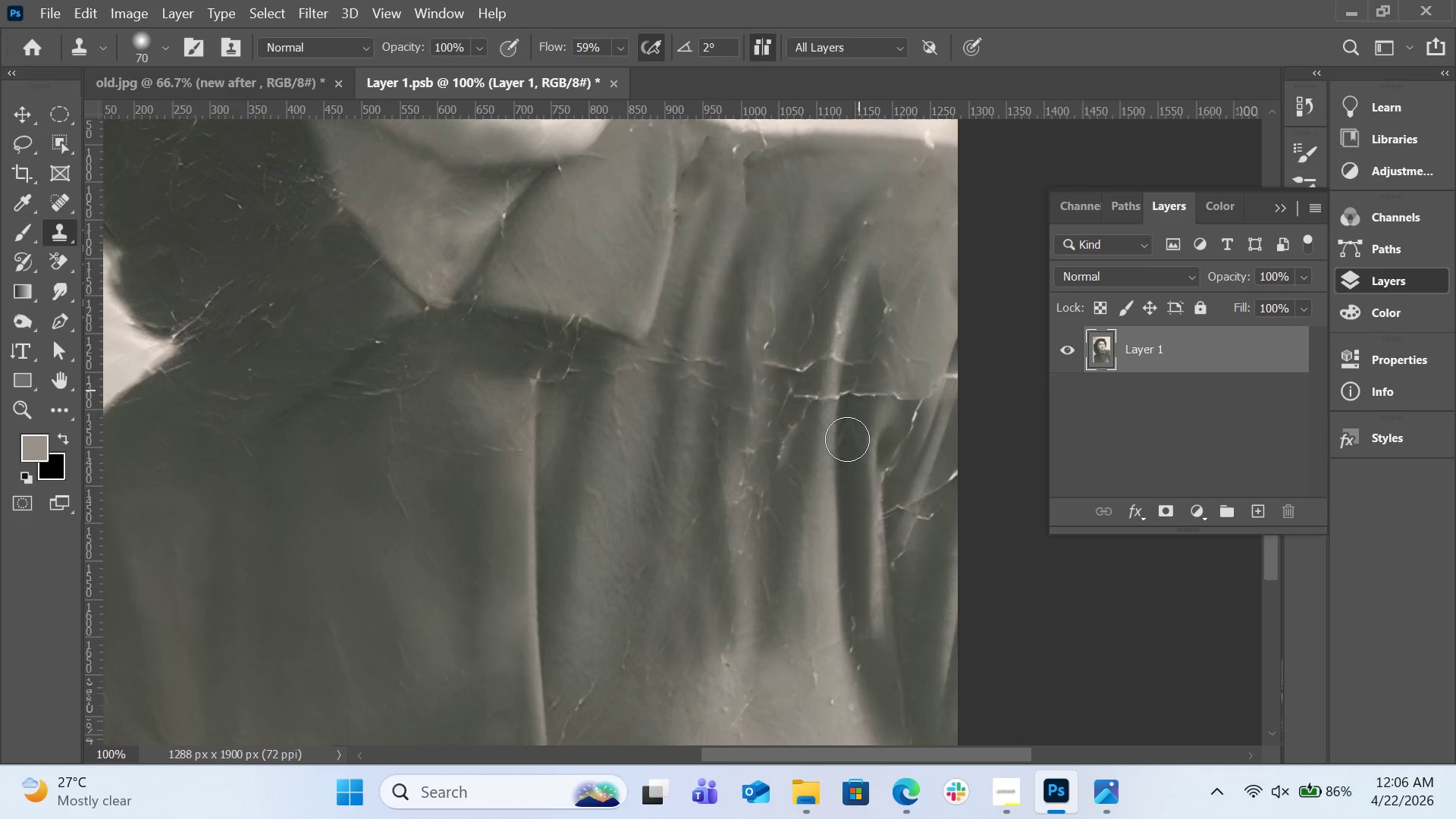 
hold_key(key=AltLeft, duration=0.72)
 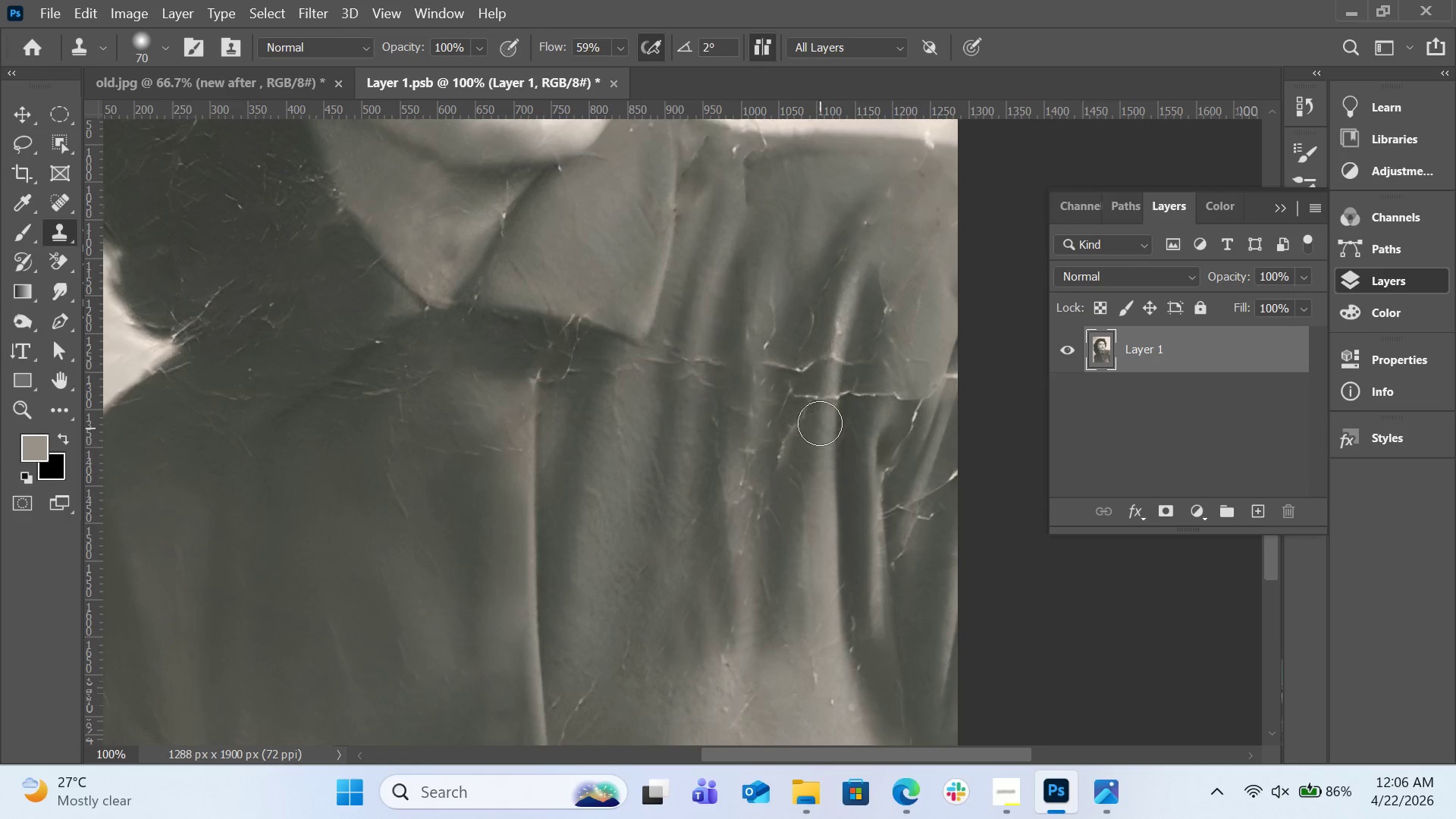 
left_click_drag(start_coordinate=[820, 419], to_coordinate=[824, 353])
 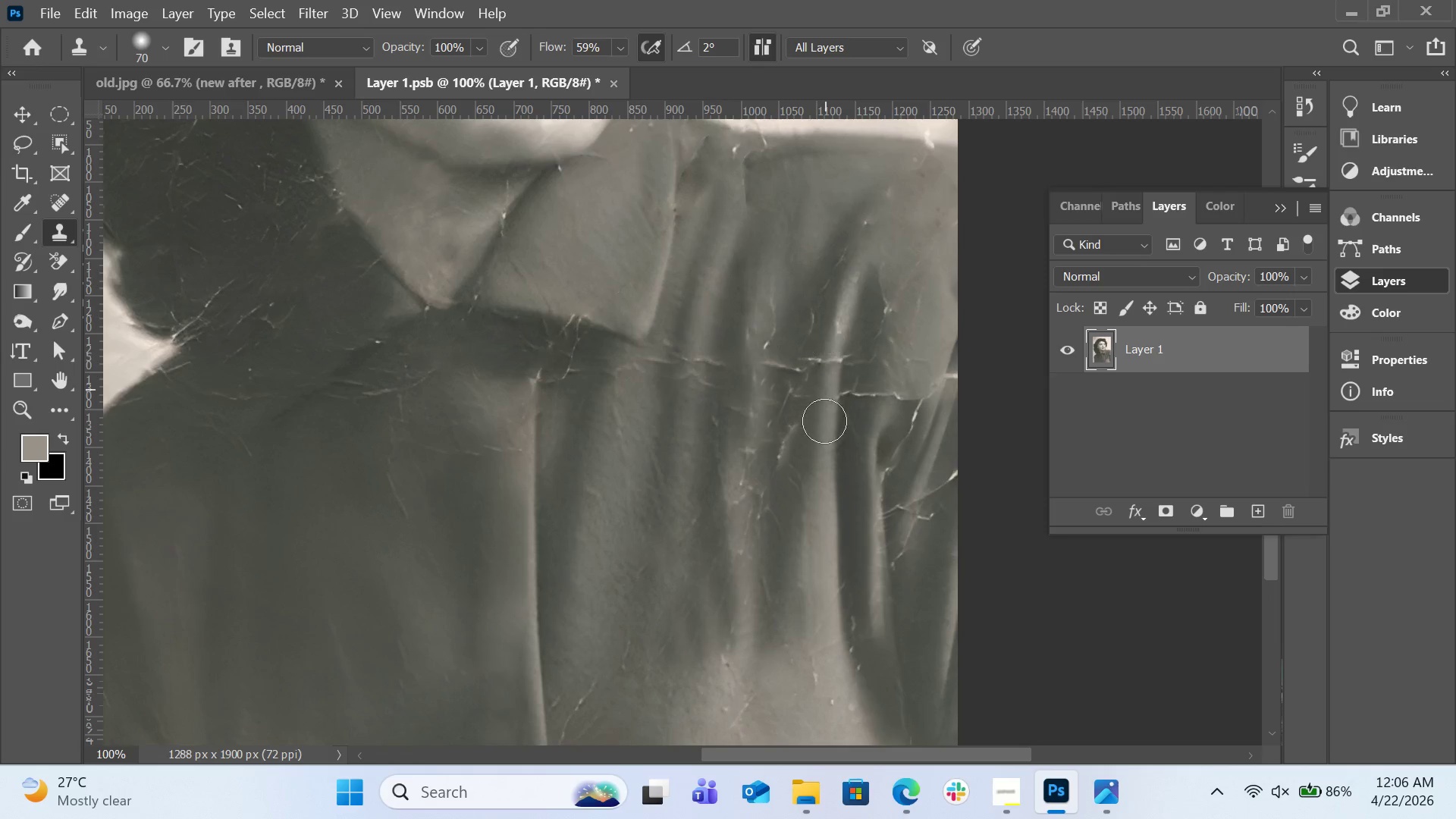 
key(Control+ControlLeft)
 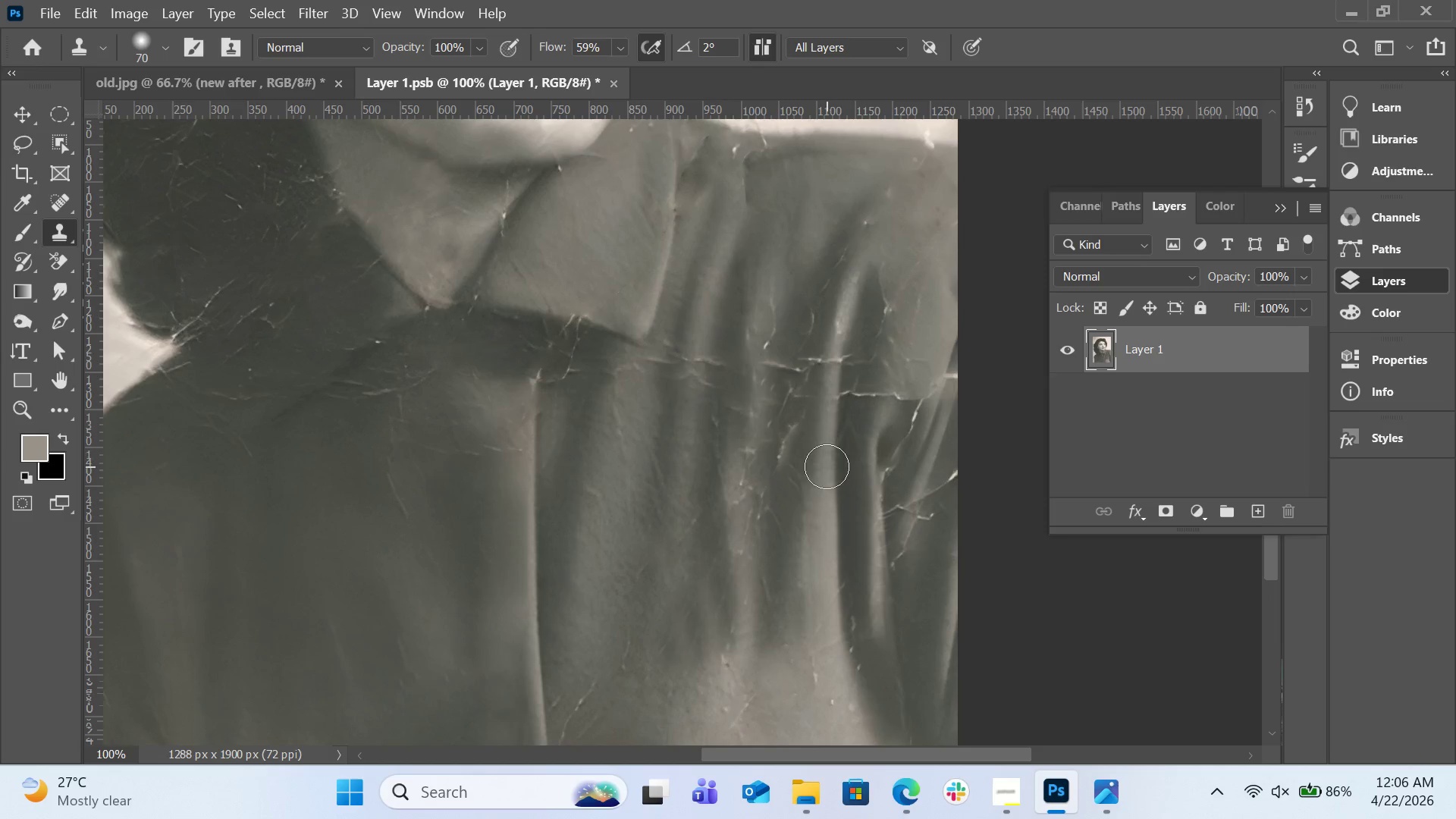 
hold_key(key=AltLeft, duration=0.52)
left_click([824, 466])
 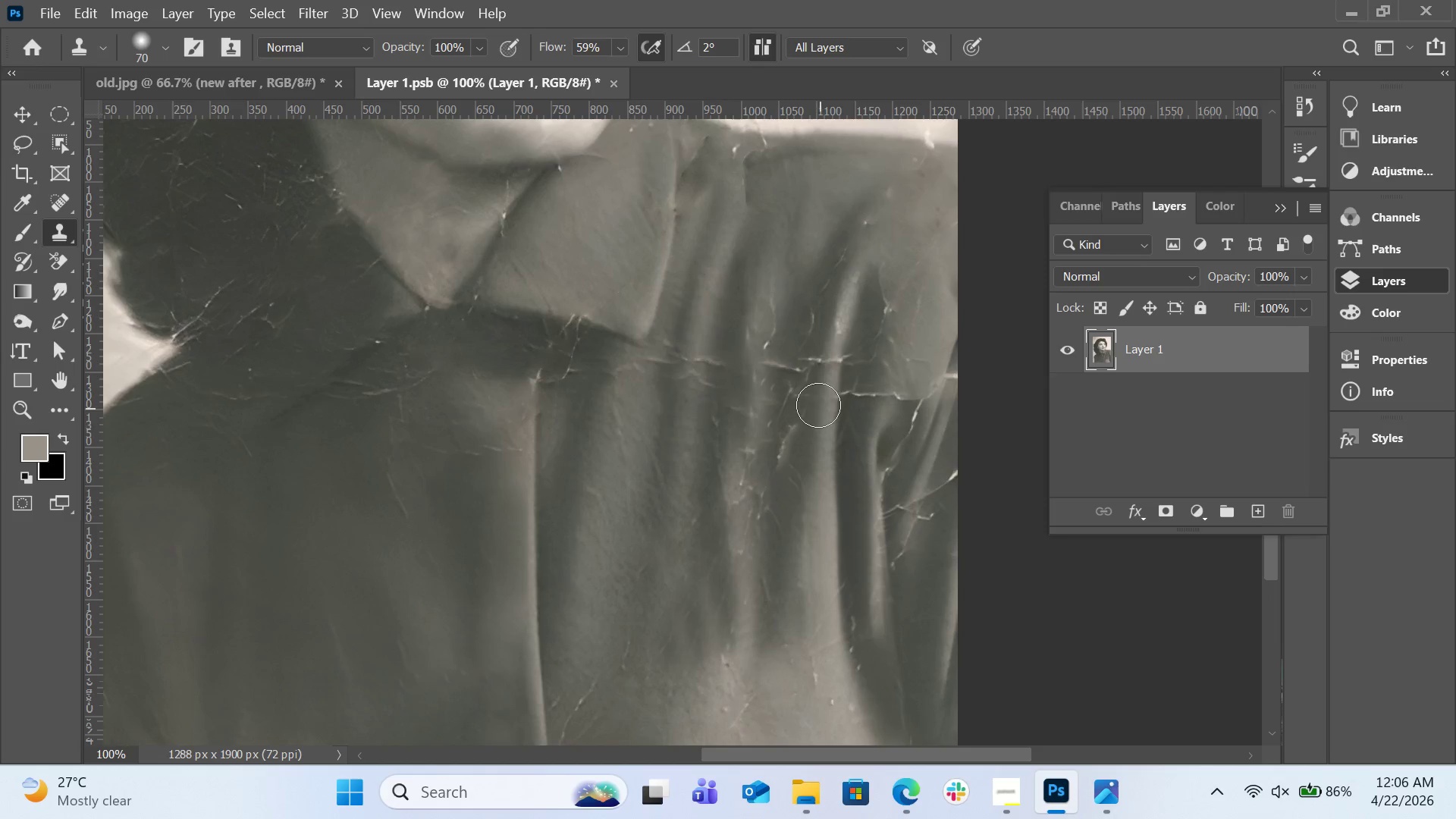 
left_click_drag(start_coordinate=[818, 405], to_coordinate=[824, 348])
 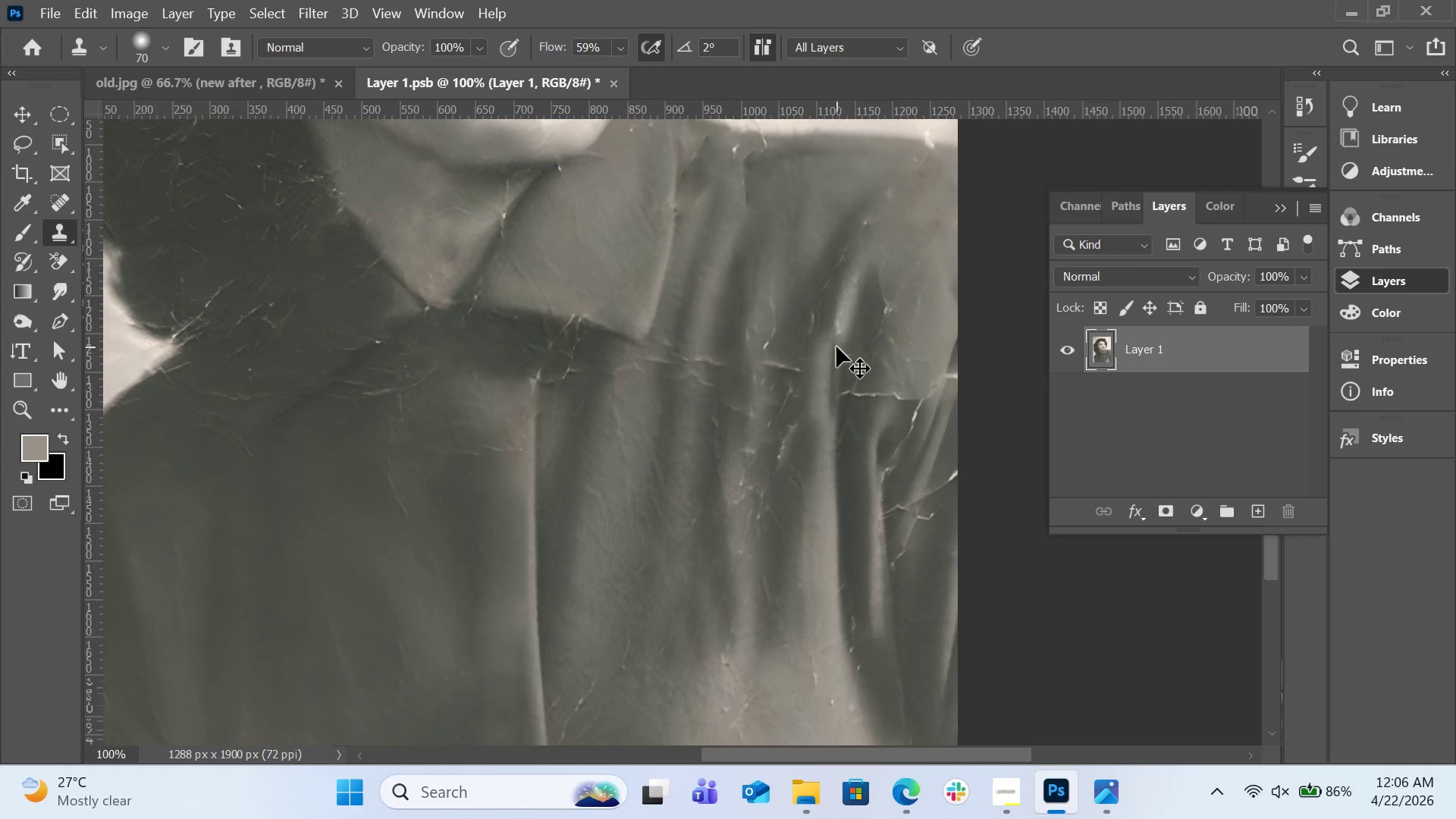 
key(Control+Z)
 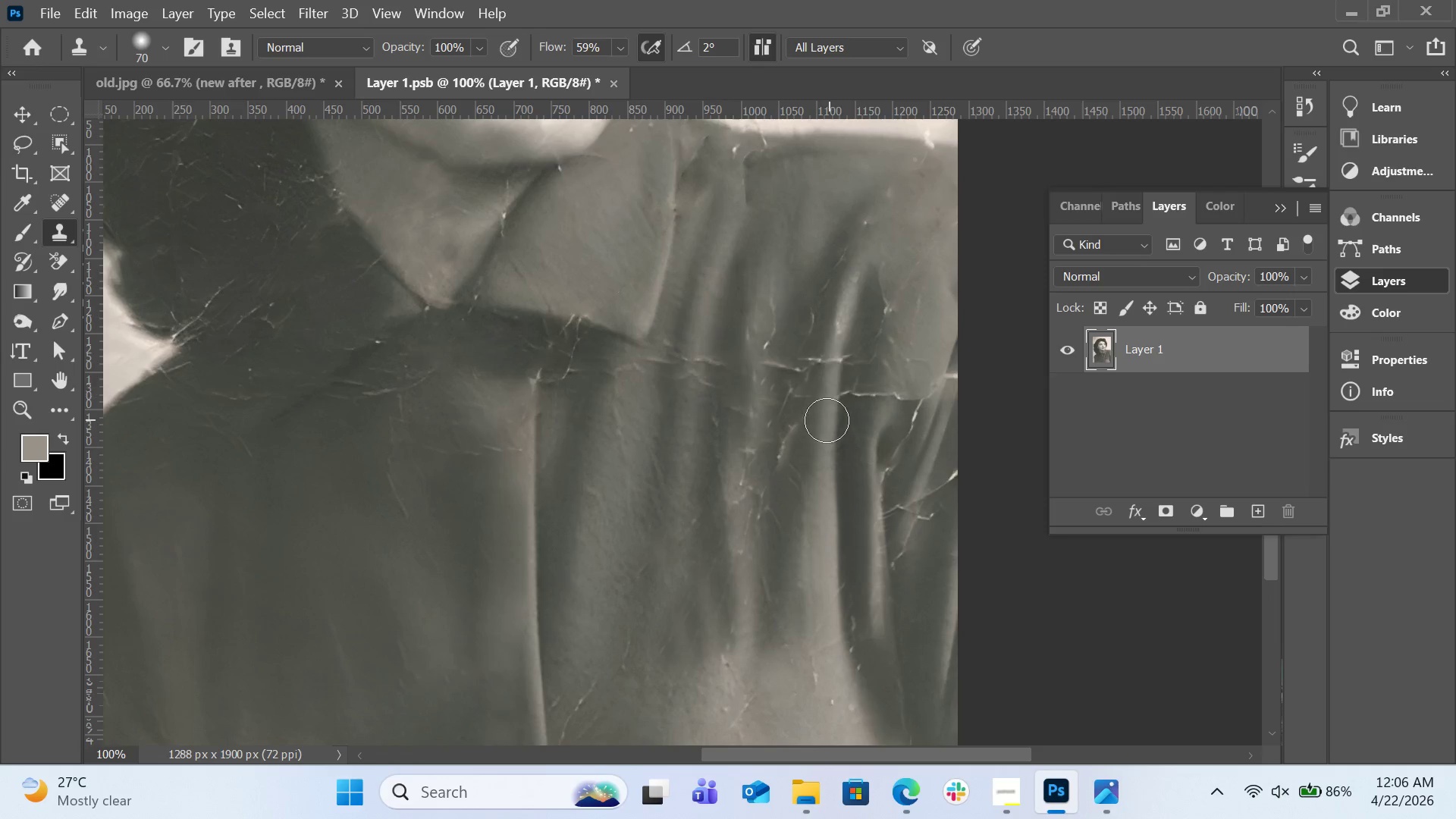 
hold_key(key=AltLeft, duration=1.14)
left_click([822, 452])
 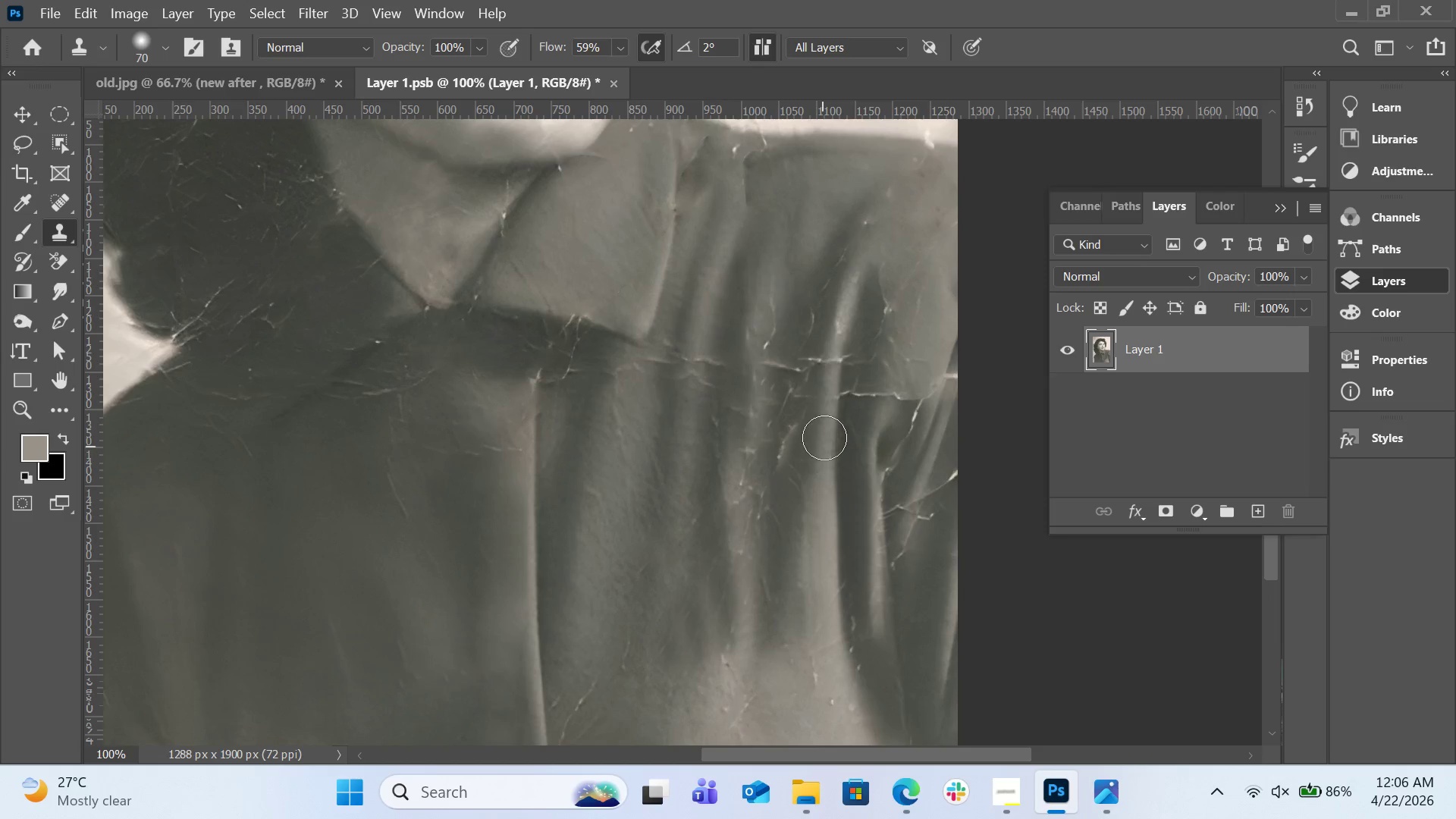 
left_click_drag(start_coordinate=[824, 415], to_coordinate=[830, 359])
 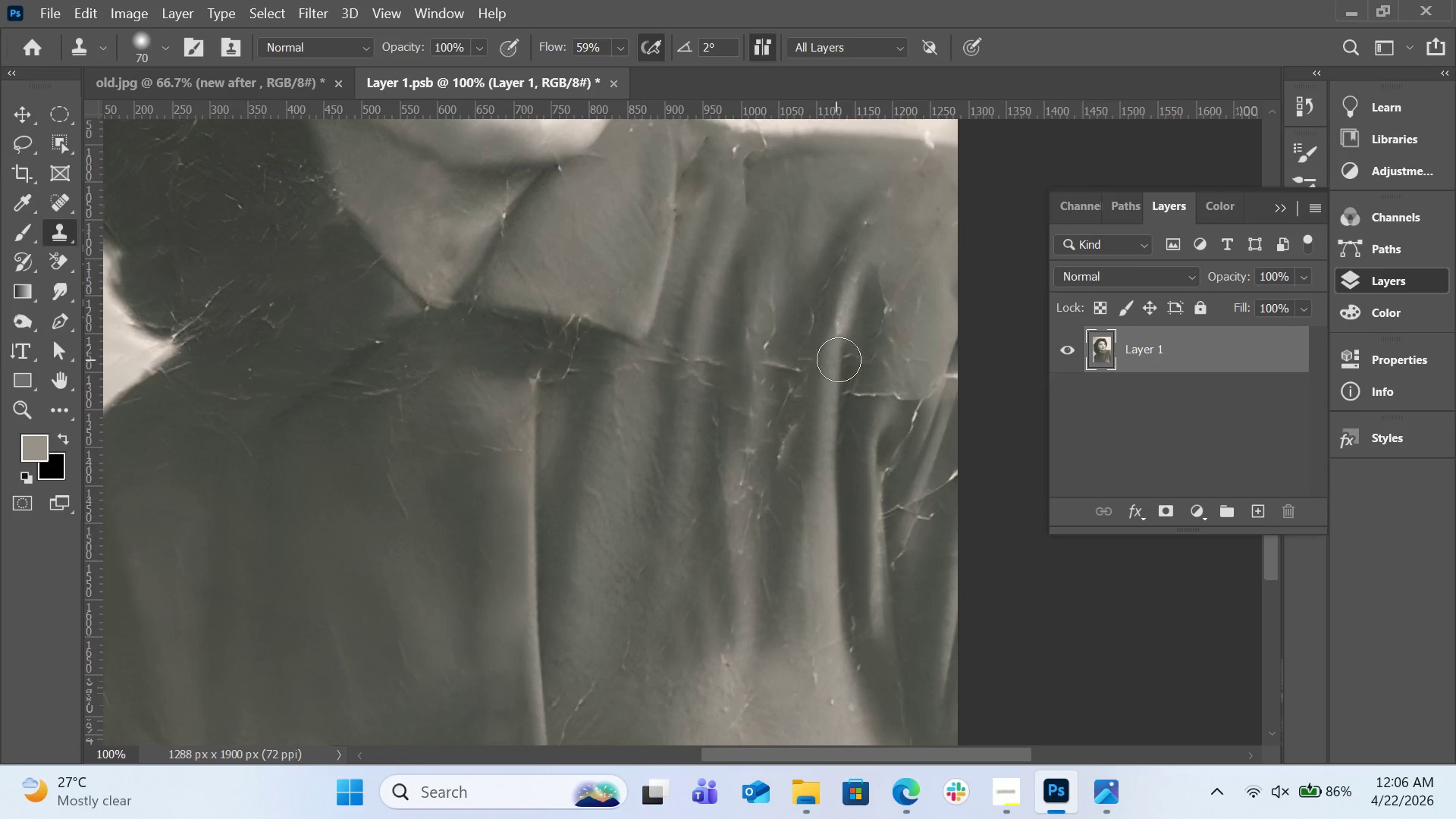 
hold_key(key=AltLeft, duration=1.28)
left_click([939, 332])
 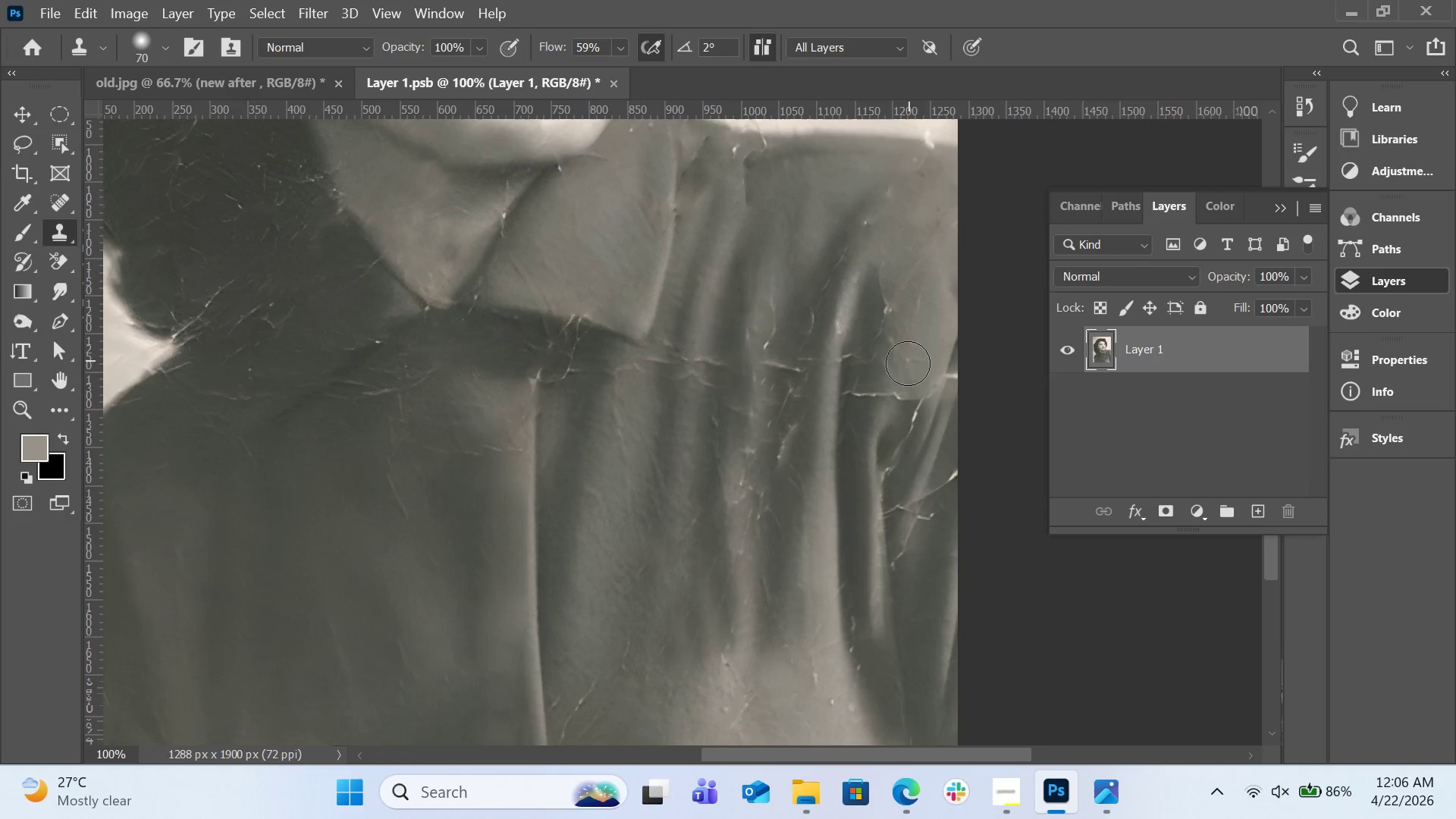 
left_click_drag(start_coordinate=[906, 366], to_coordinate=[874, 394])
 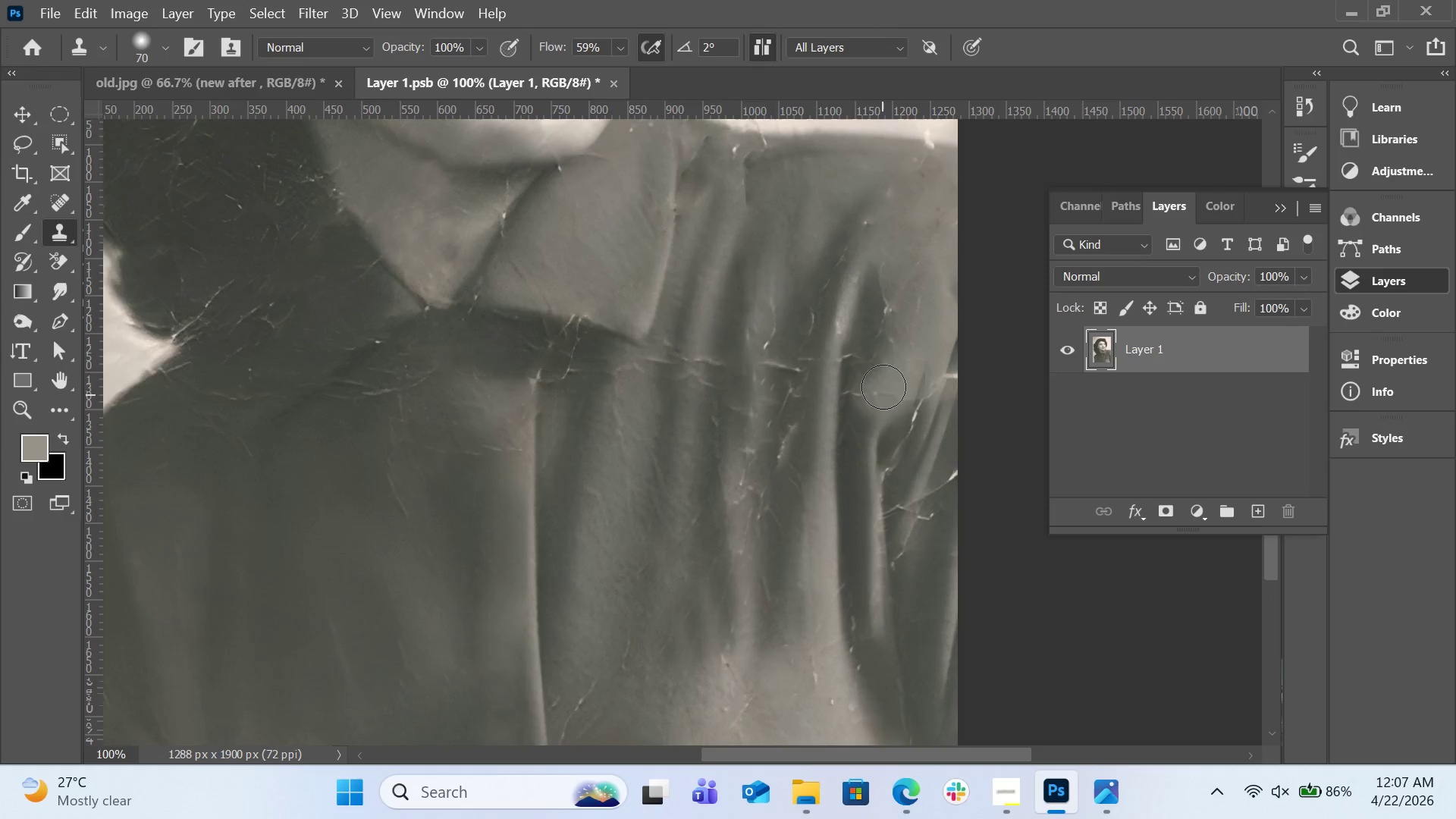 
key(Control+Z)
 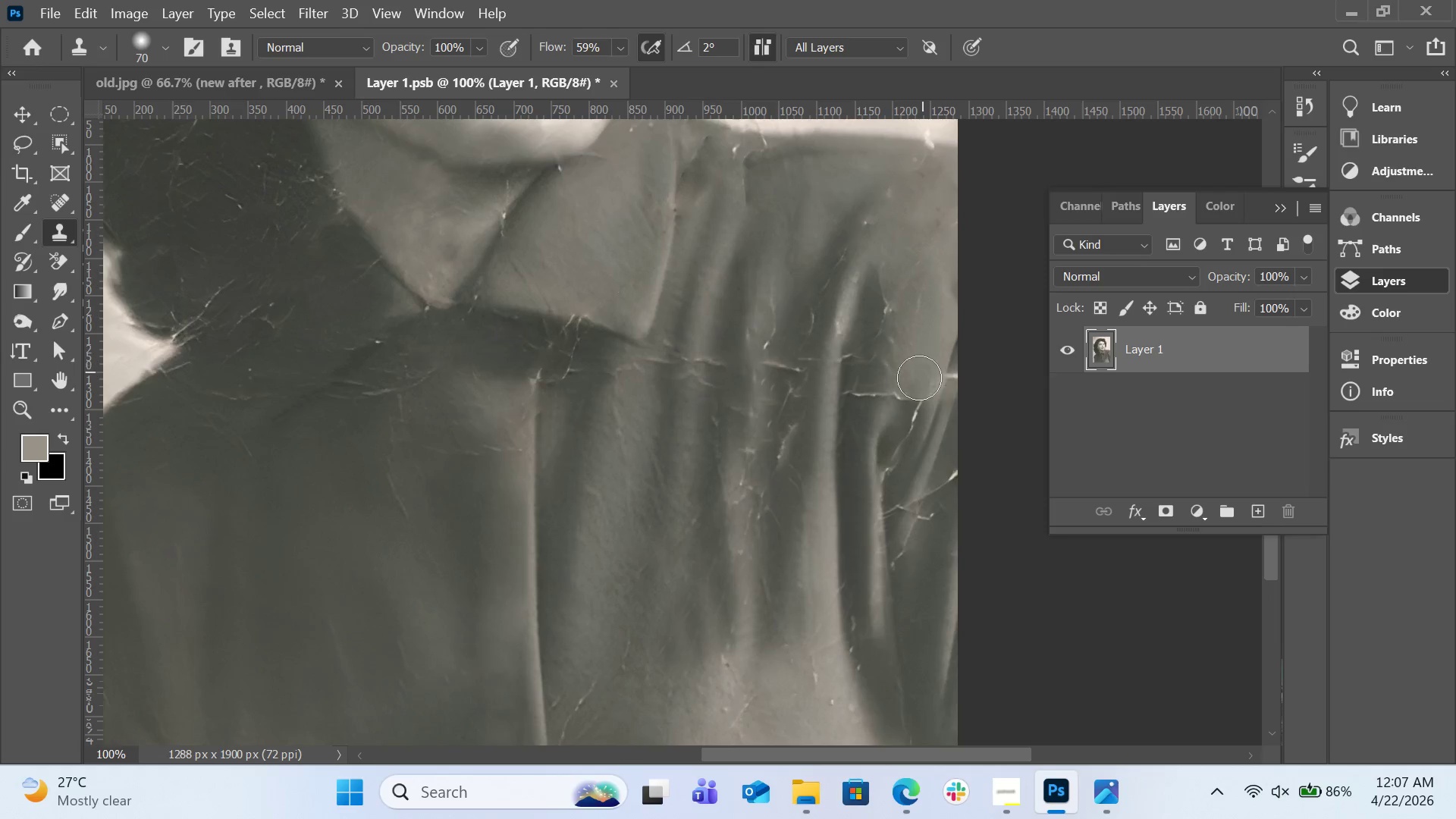 
hold_key(key=AltLeft, duration=0.45)
left_click([872, 431])
 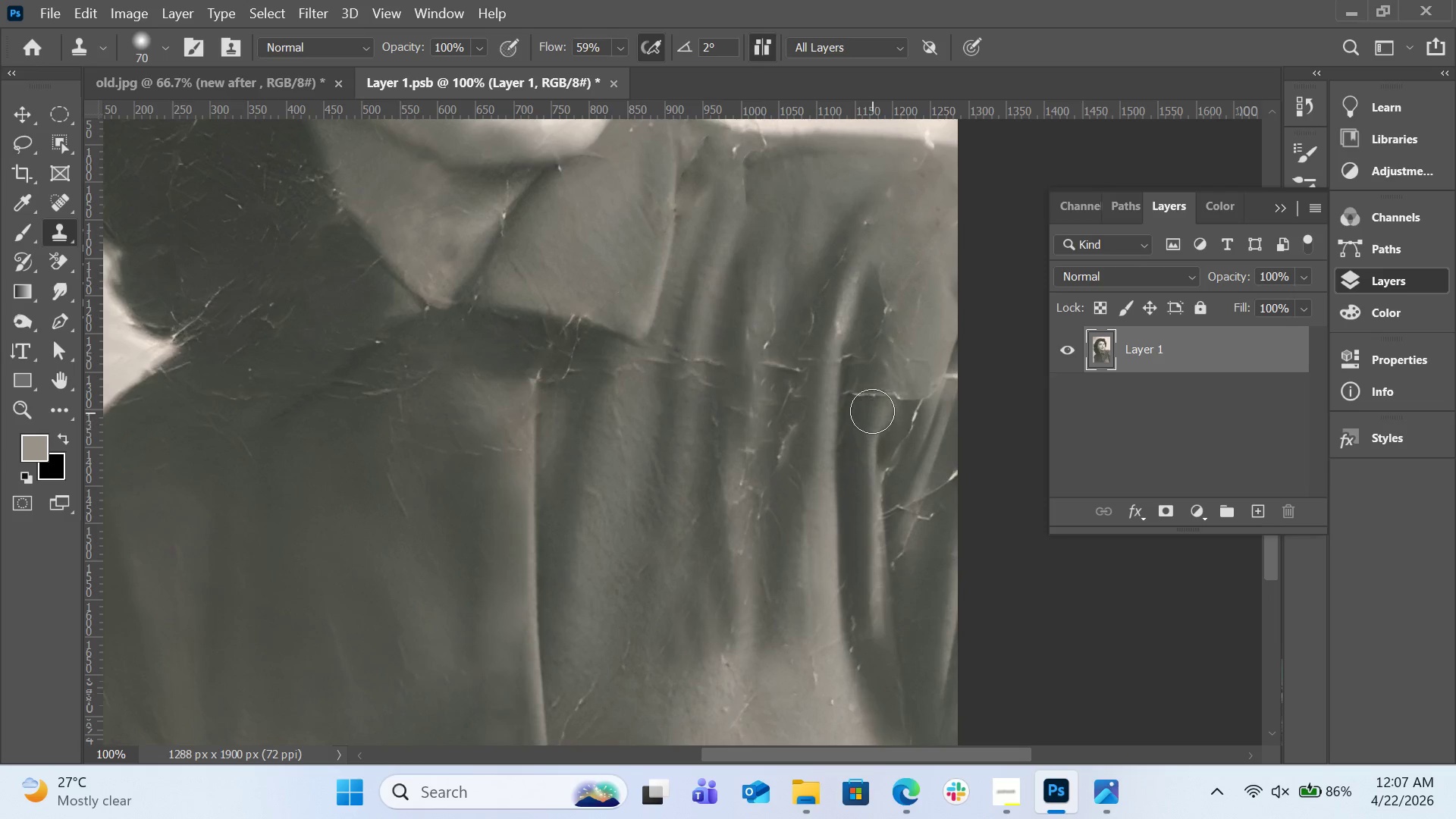 
left_click_drag(start_coordinate=[871, 404], to_coordinate=[894, 394])
 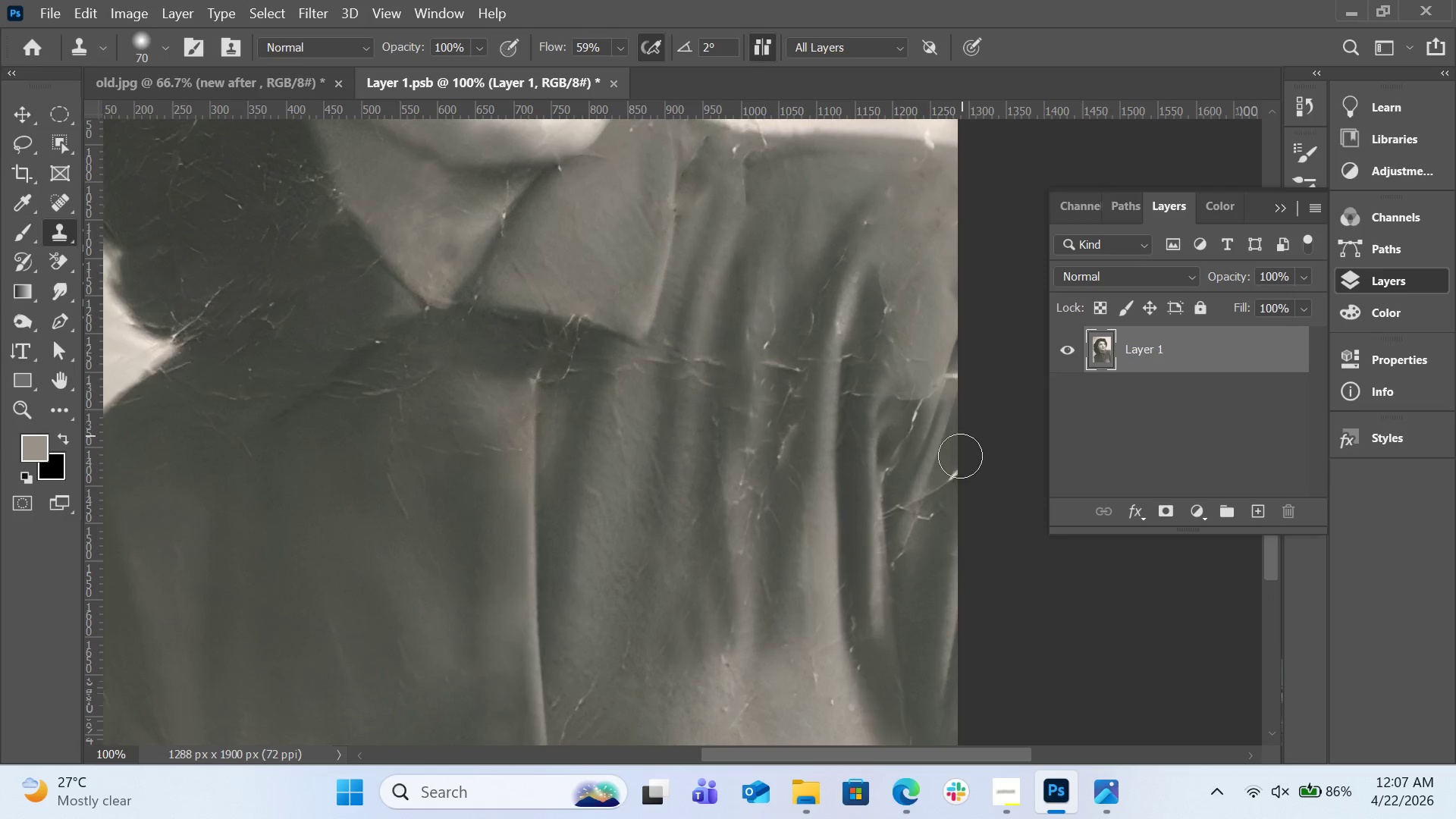 
scroll: coordinate [959, 470], scroll_direction: down, amount: 11.0
 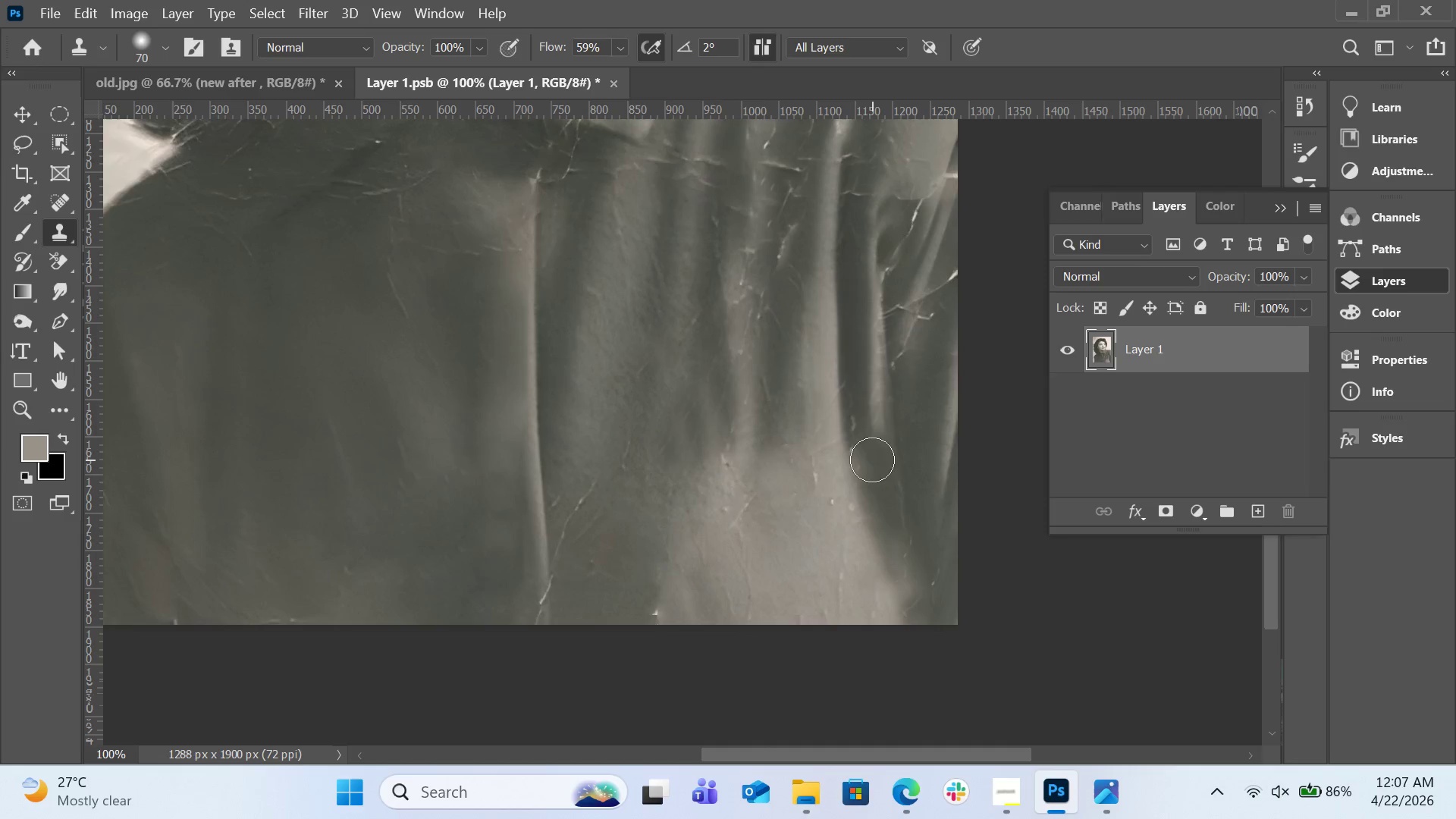 
hold_key(key=AltLeft, duration=0.59)
left_click([735, 438])
 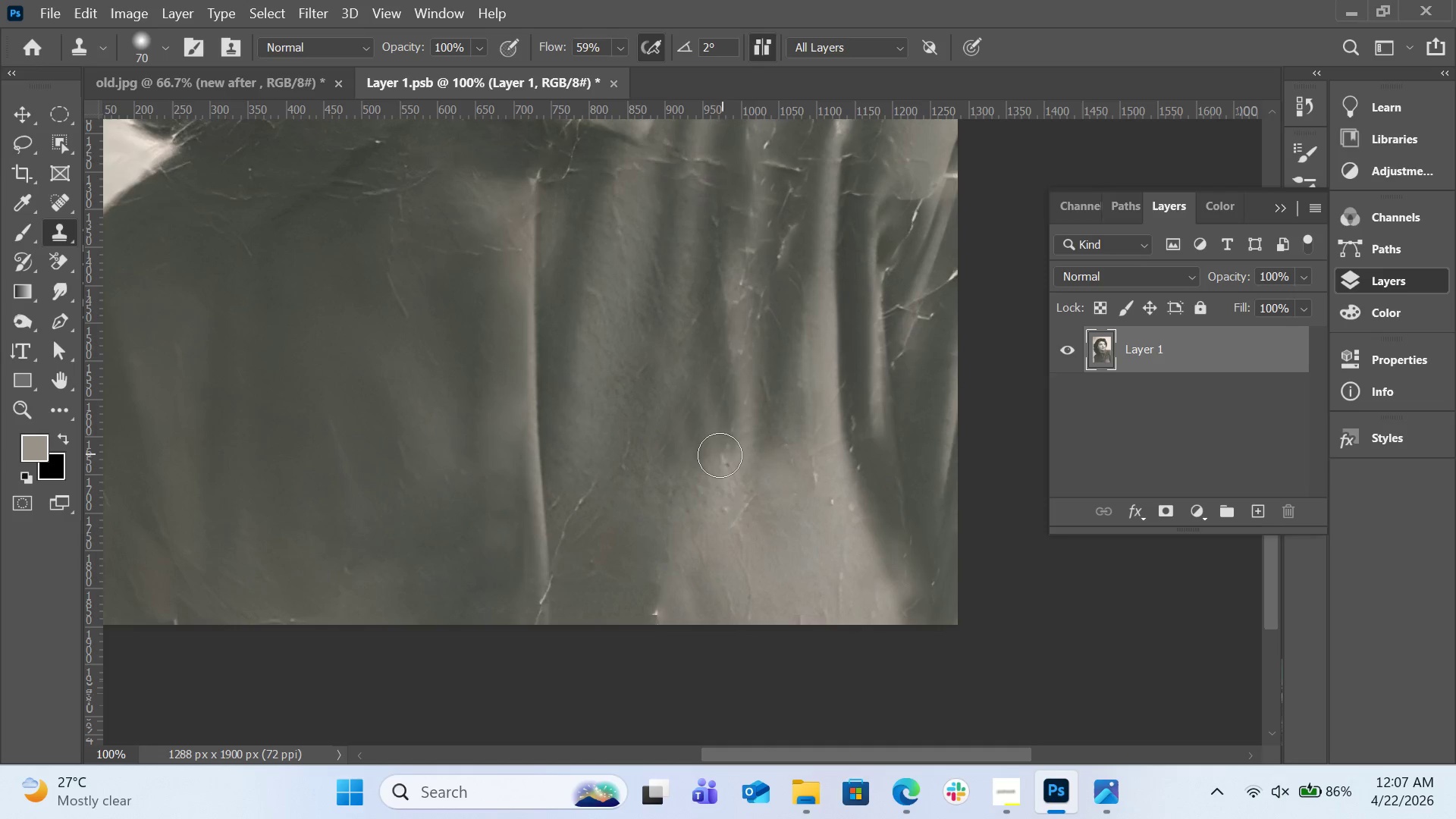 
double_click([720, 455])
 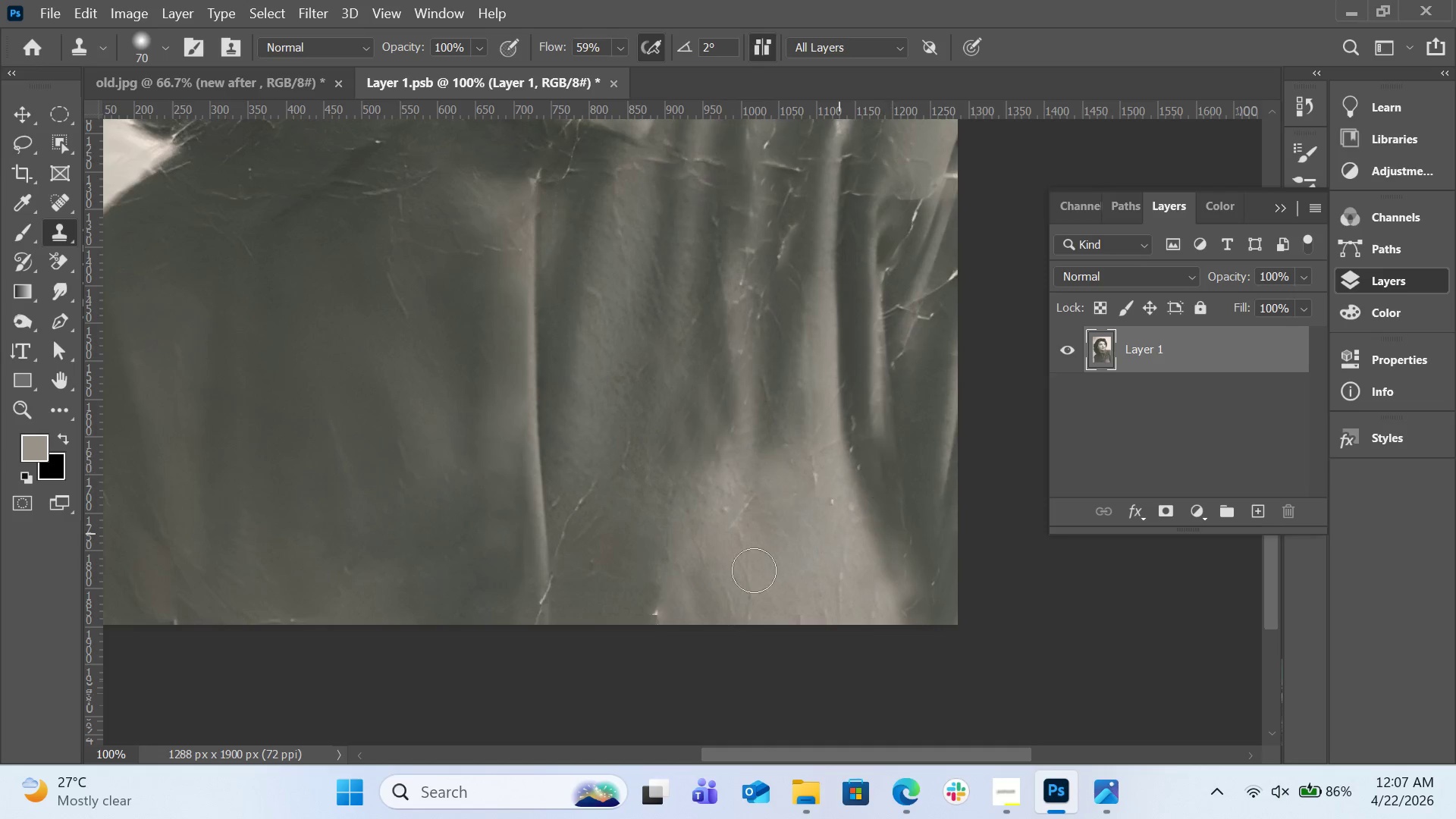 
hold_key(key=AltLeft, duration=0.39)
left_click([606, 474])
 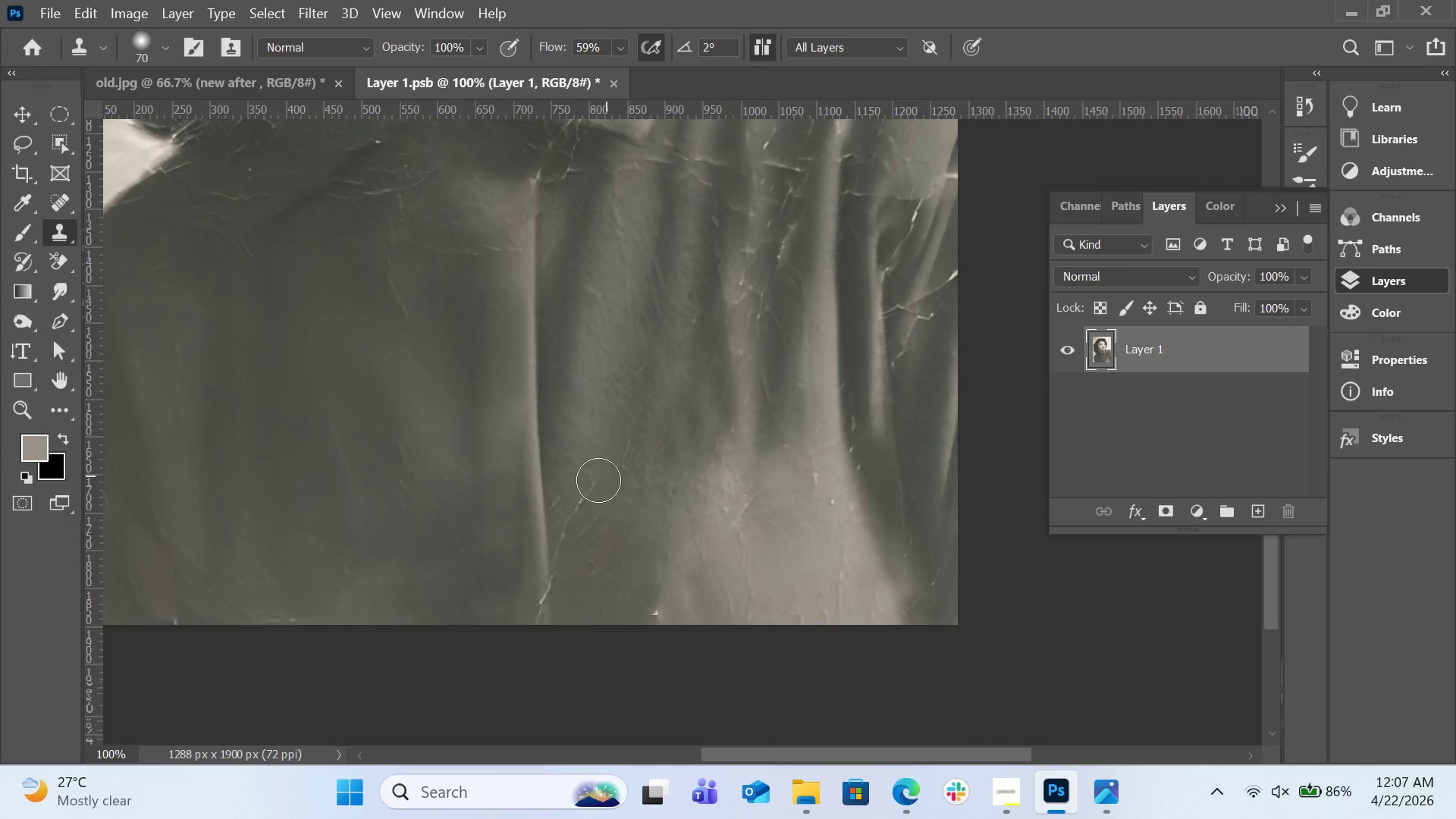 
left_click_drag(start_coordinate=[594, 488], to_coordinate=[570, 566])
 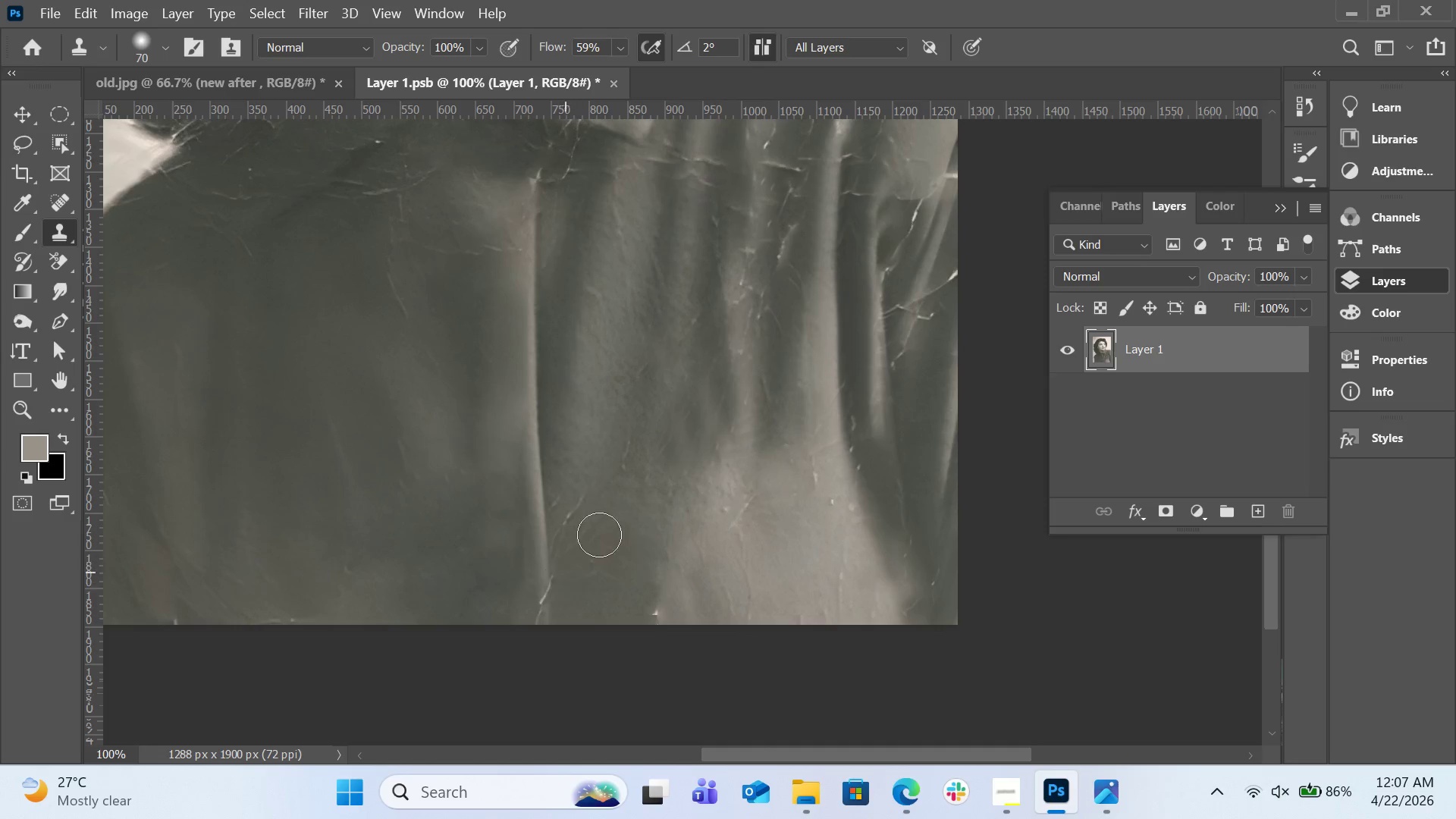 
hold_key(key=AltLeft, duration=0.34)
left_click([616, 461])
 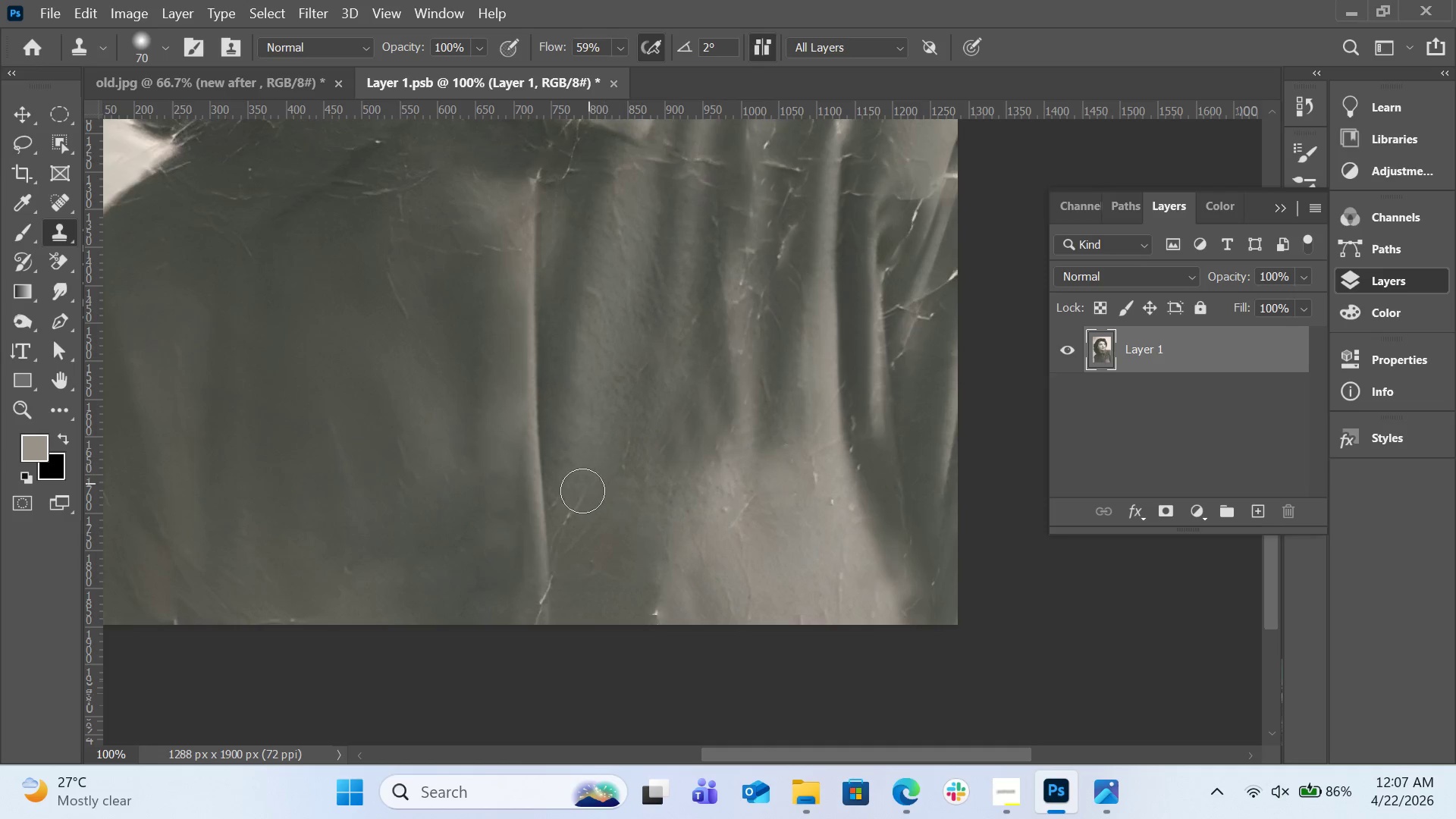 
left_click_drag(start_coordinate=[582, 495], to_coordinate=[557, 552])
 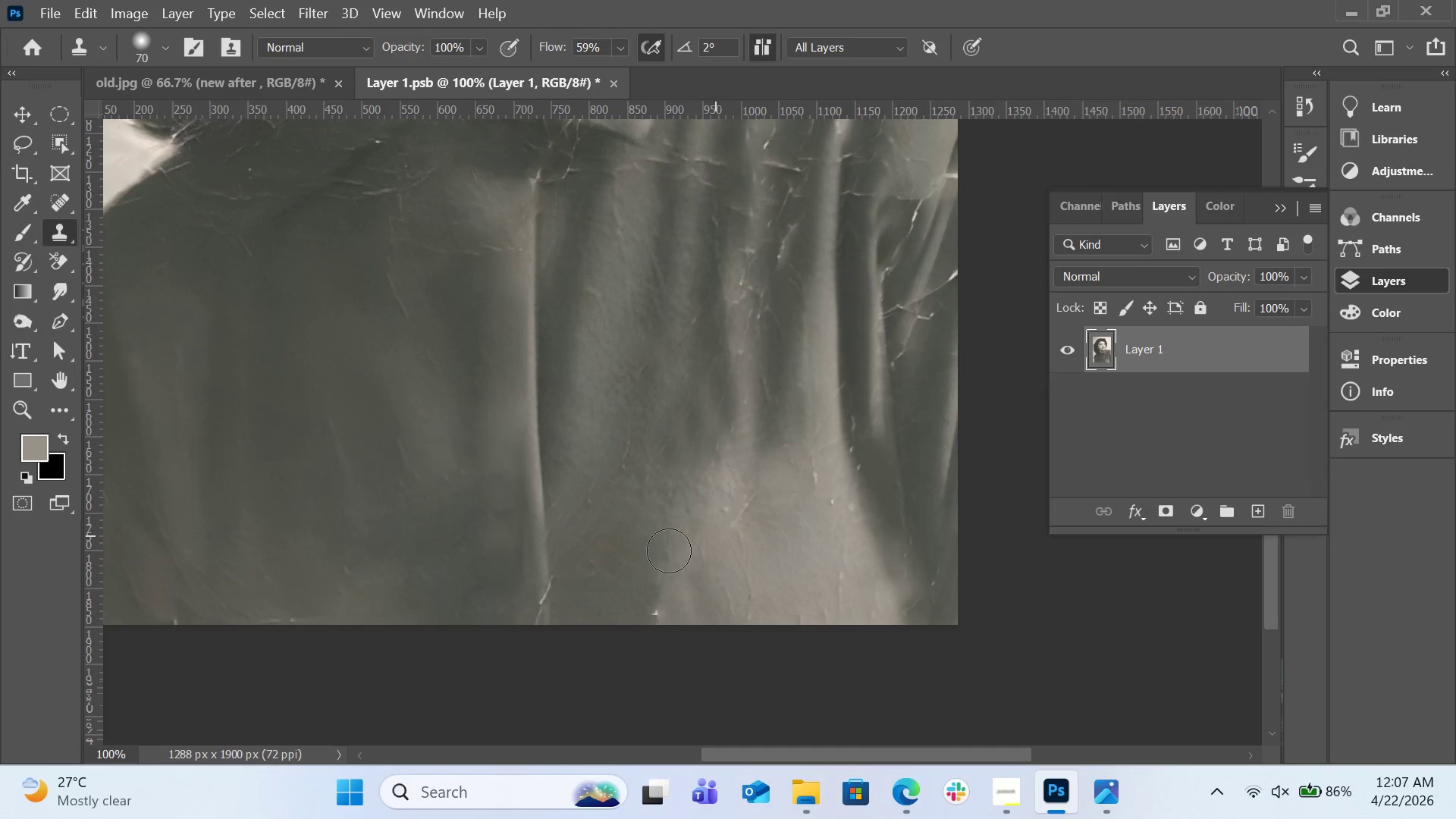 
hold_key(key=AltLeft, duration=1.5)
left_click_drag(start_coordinate=[590, 575], to_coordinate=[579, 586])
 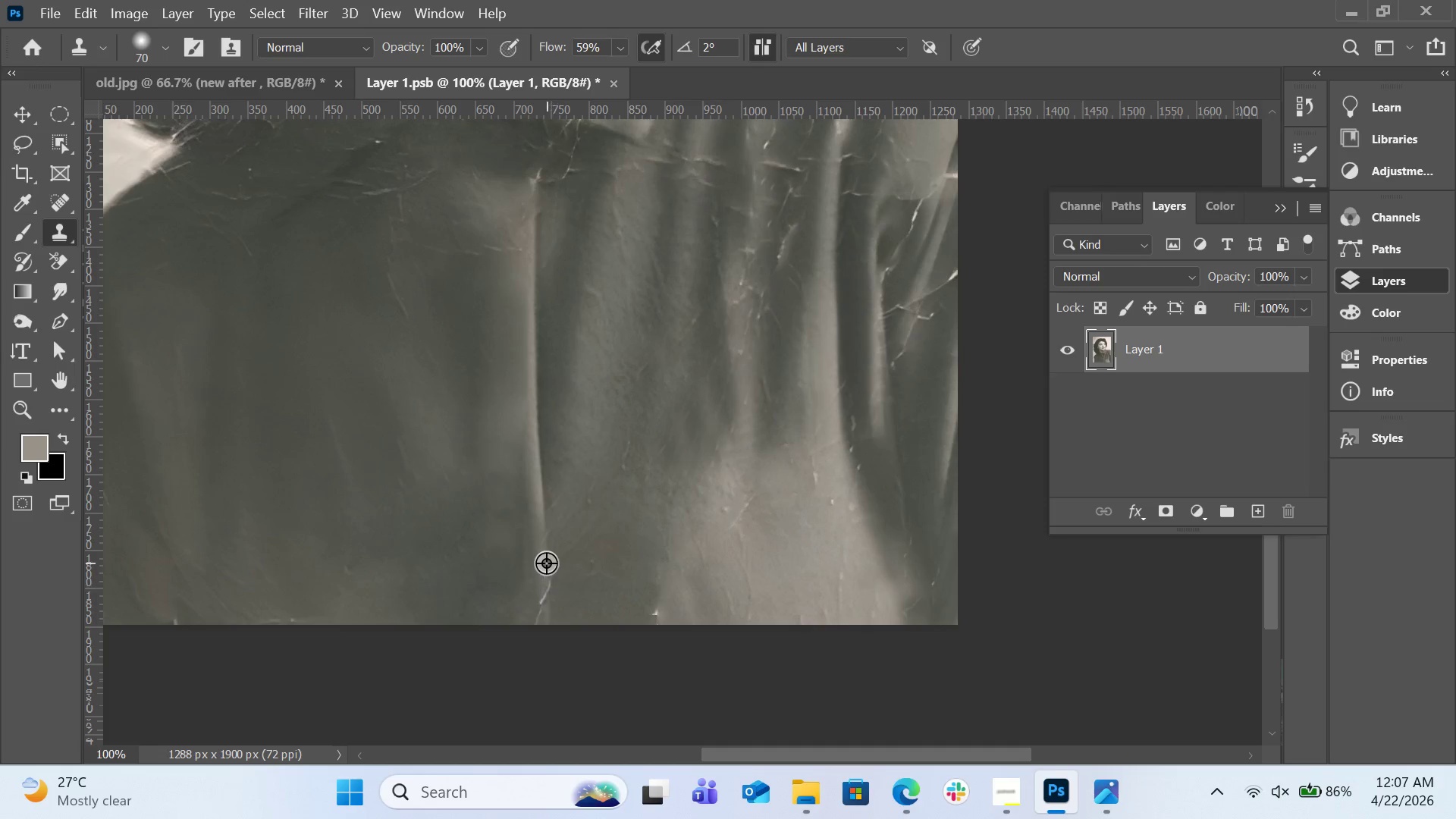 
left_click([546, 560])
 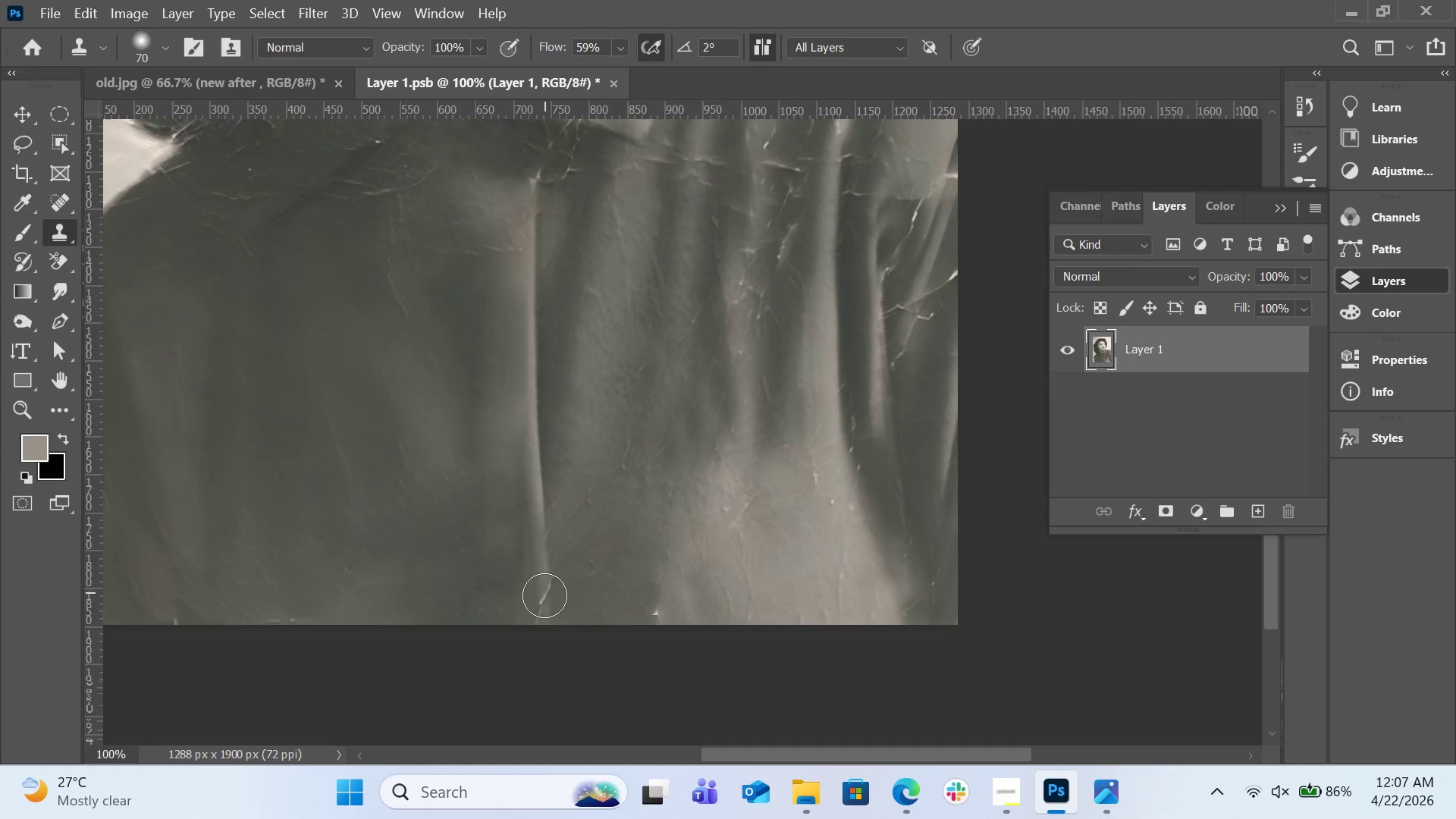 
left_click_drag(start_coordinate=[545, 597], to_coordinate=[546, 626])
 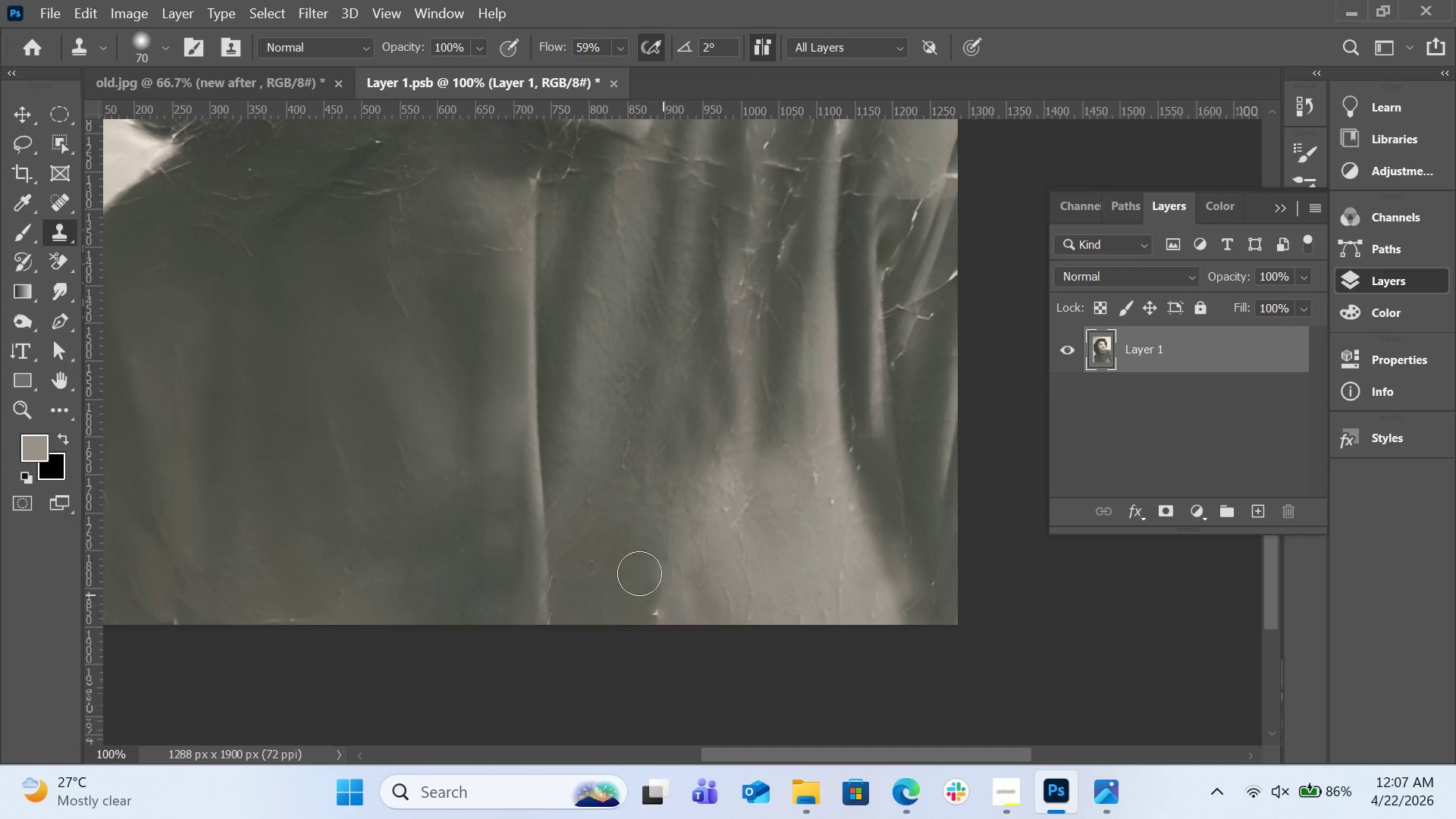 
scroll: coordinate [579, 321], scroll_direction: up, amount: 20.0
 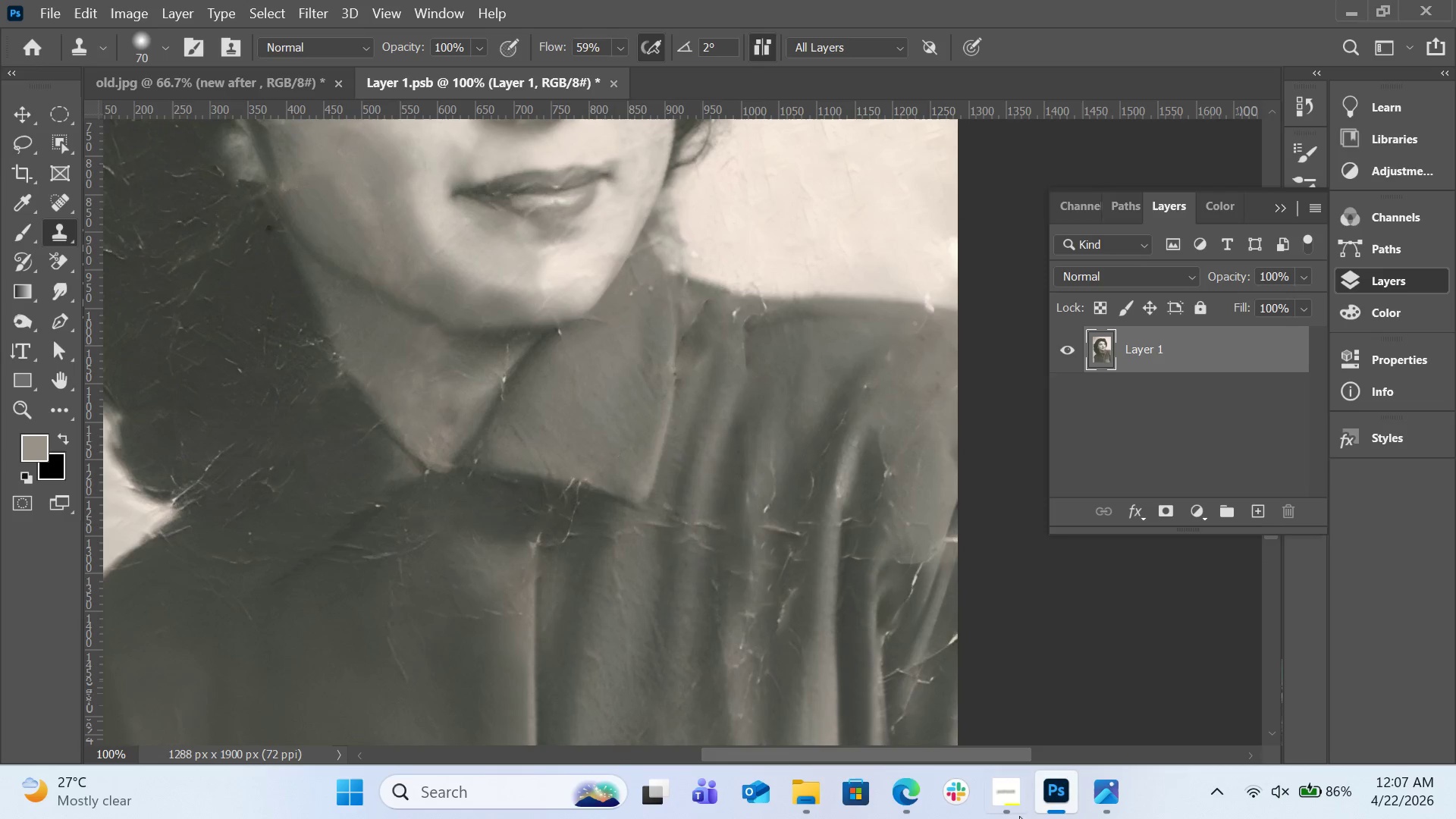 
left_click([1013, 789])